 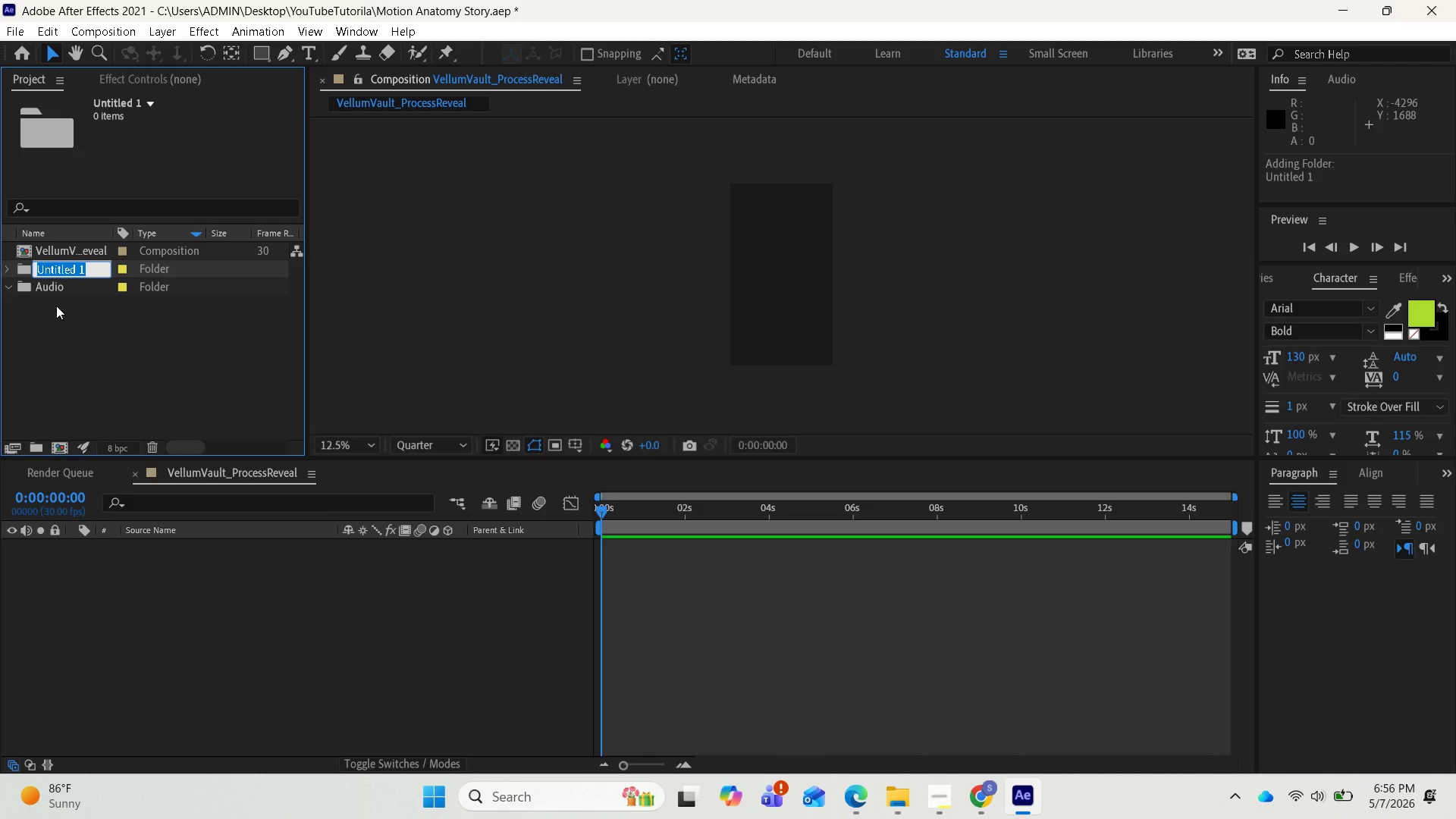 
key(Control+Z)
 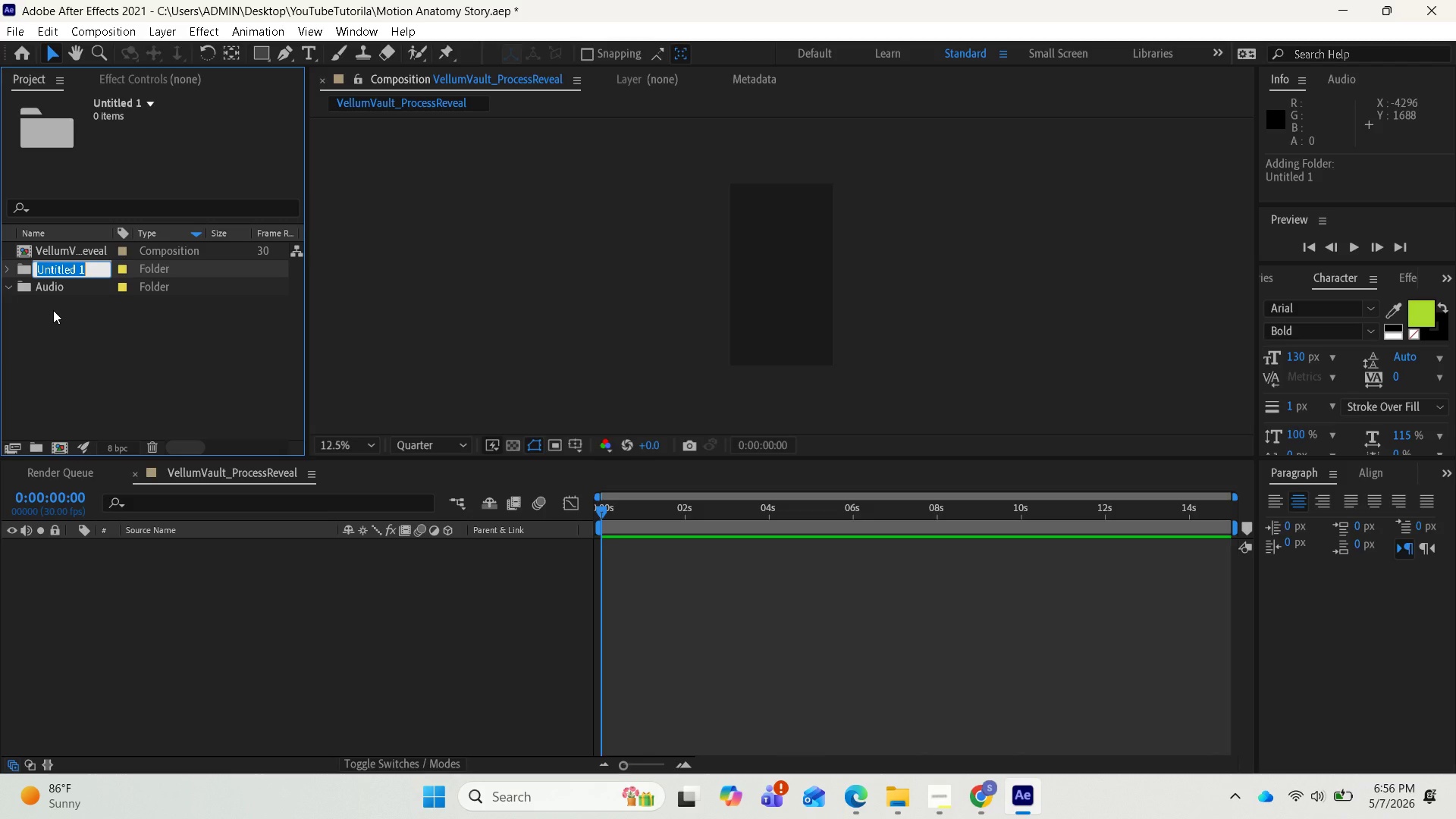 
left_click_drag(start_coordinate=[53, 310], to_coordinate=[53, 318])
 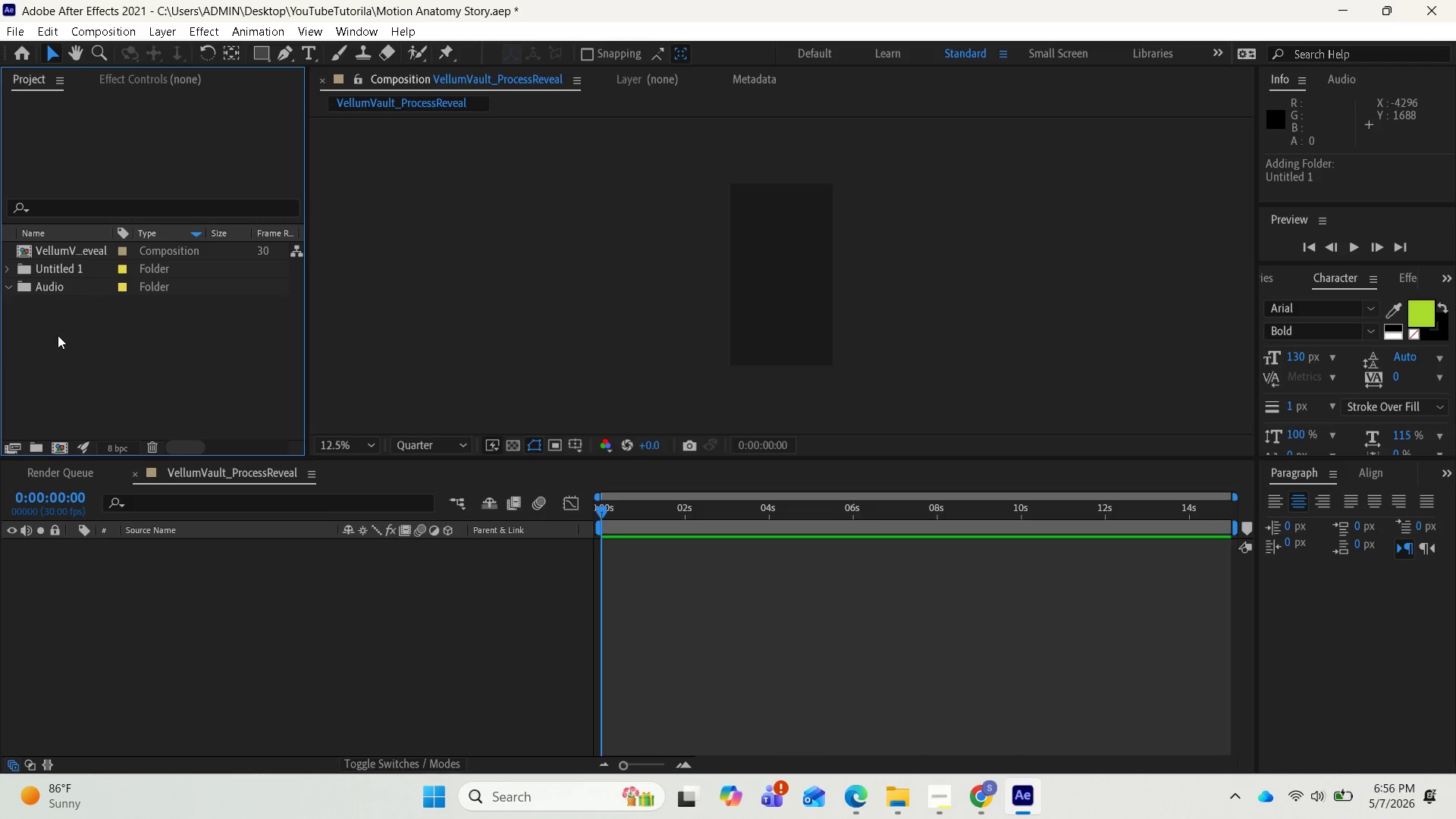 
key(Control+Z)
 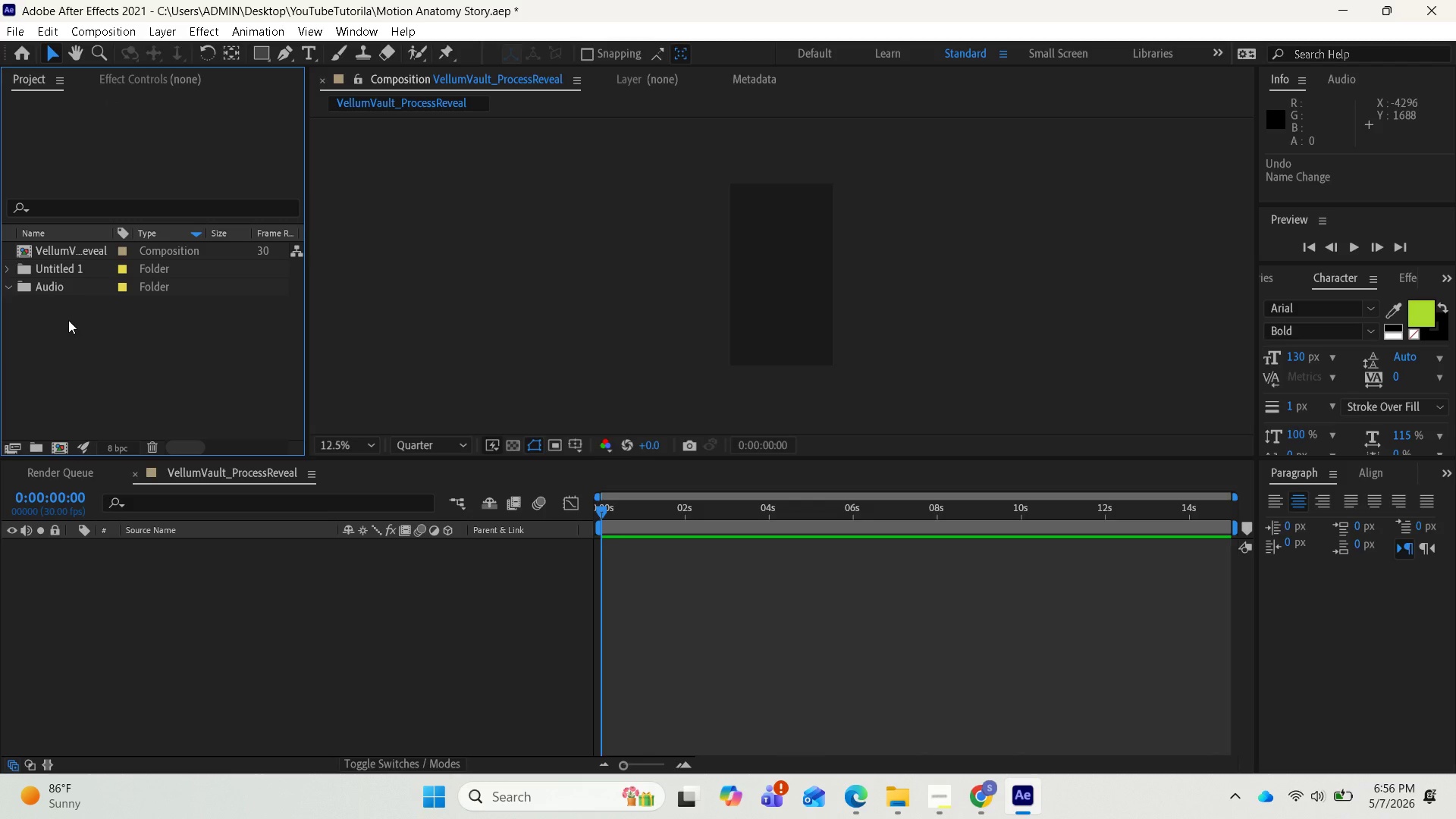 
key(Control+Z)
 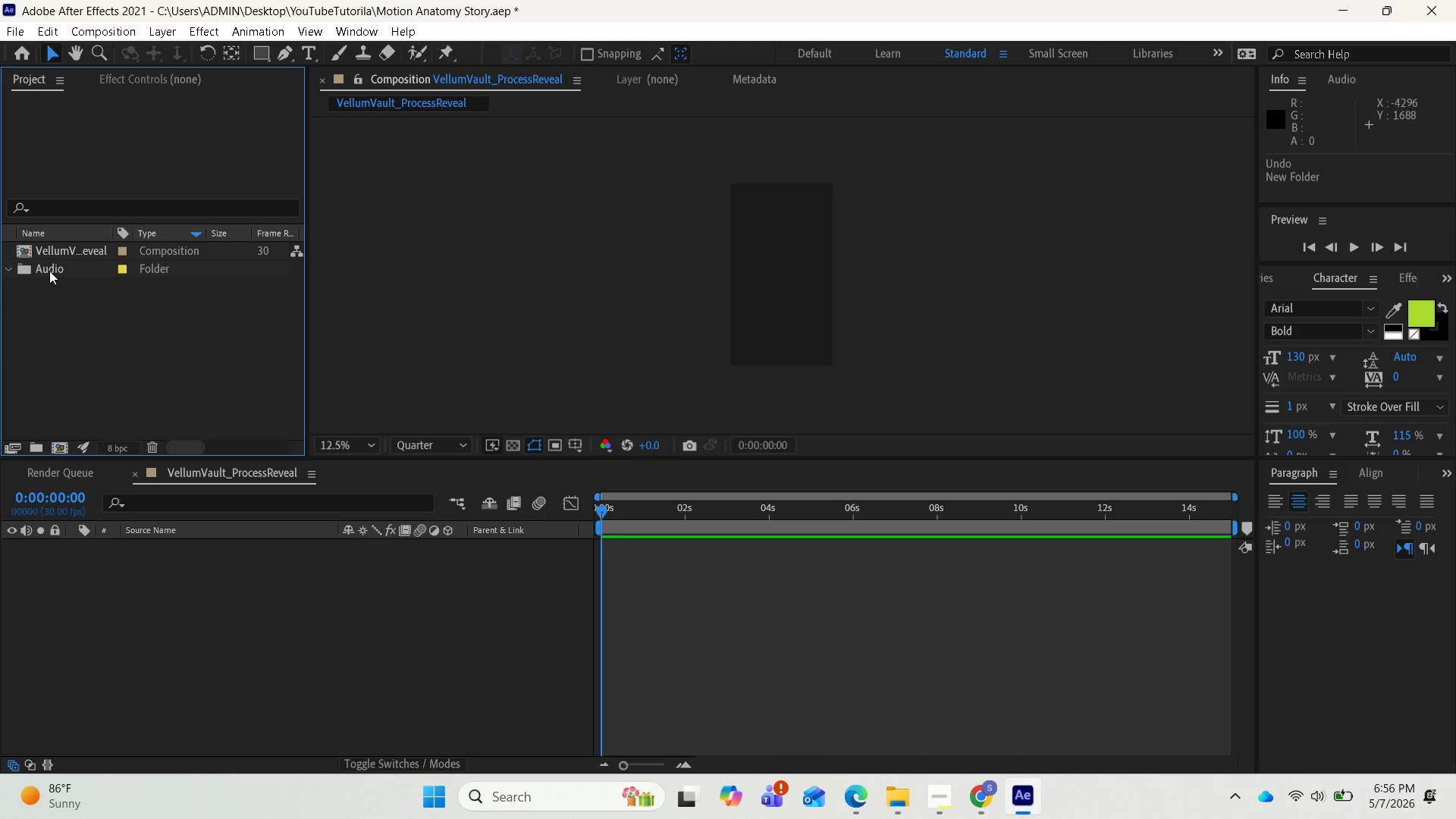 
left_click([49, 262])
 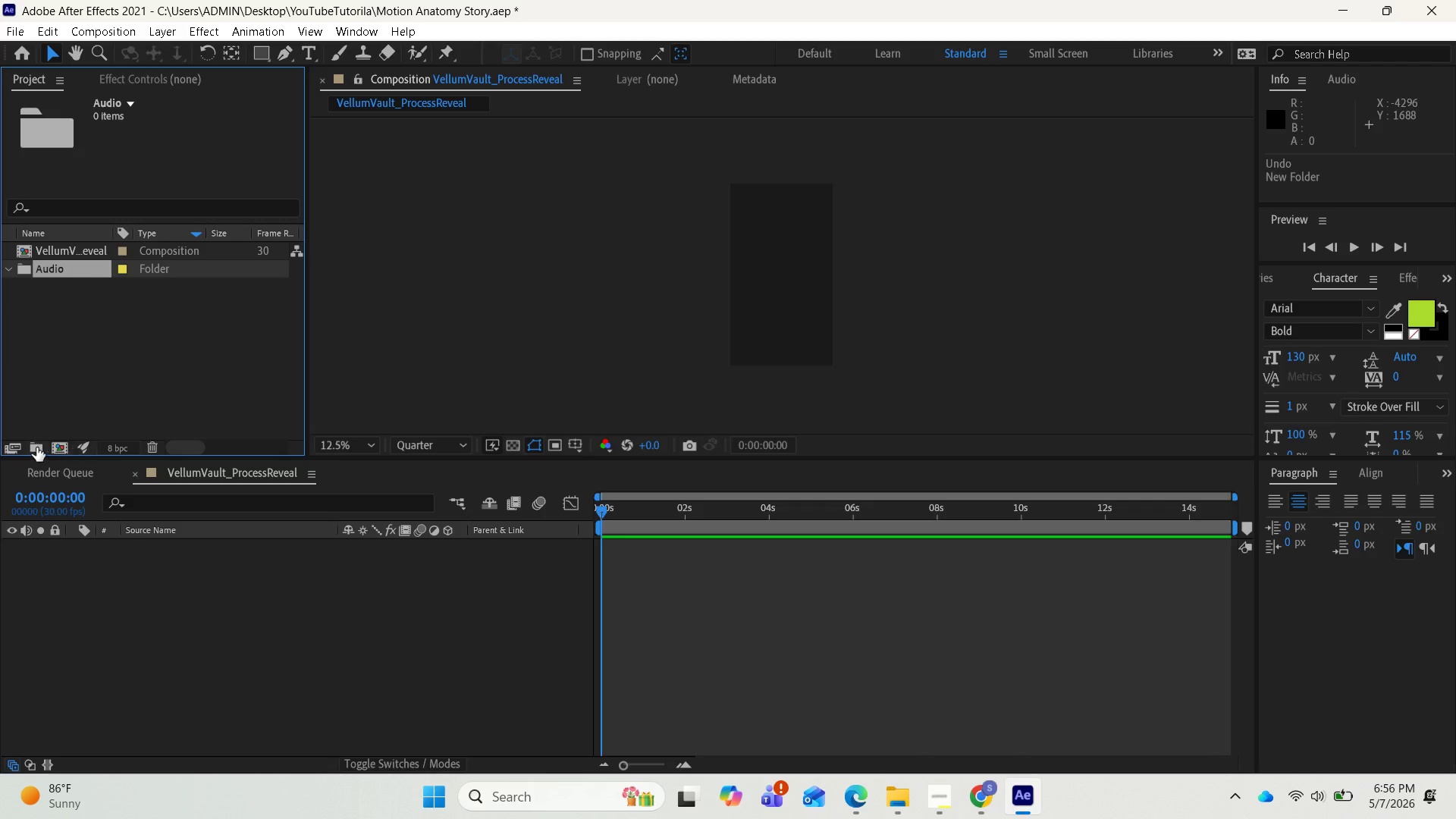 
left_click([35, 447])
 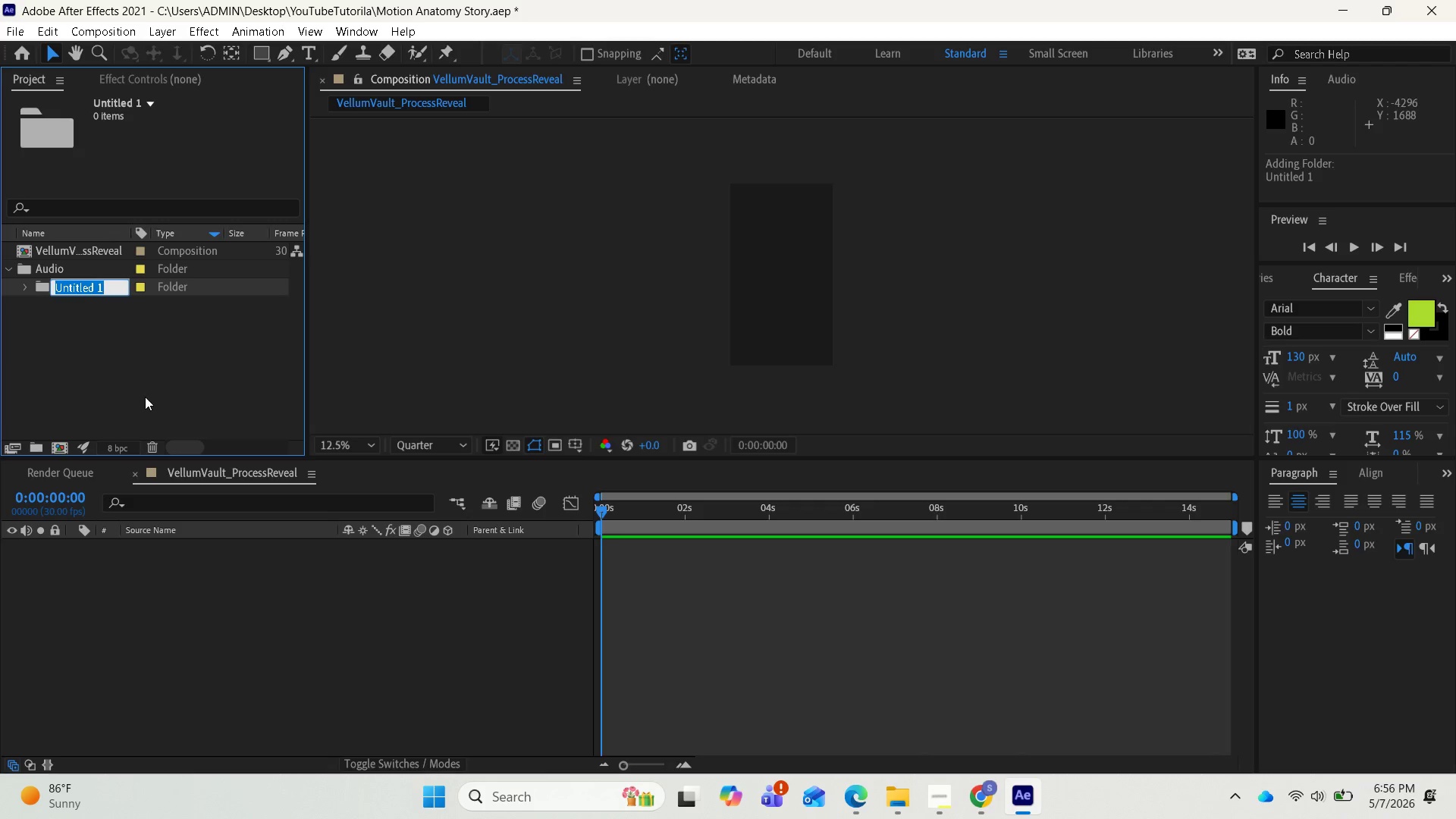 
type(Sxf)
 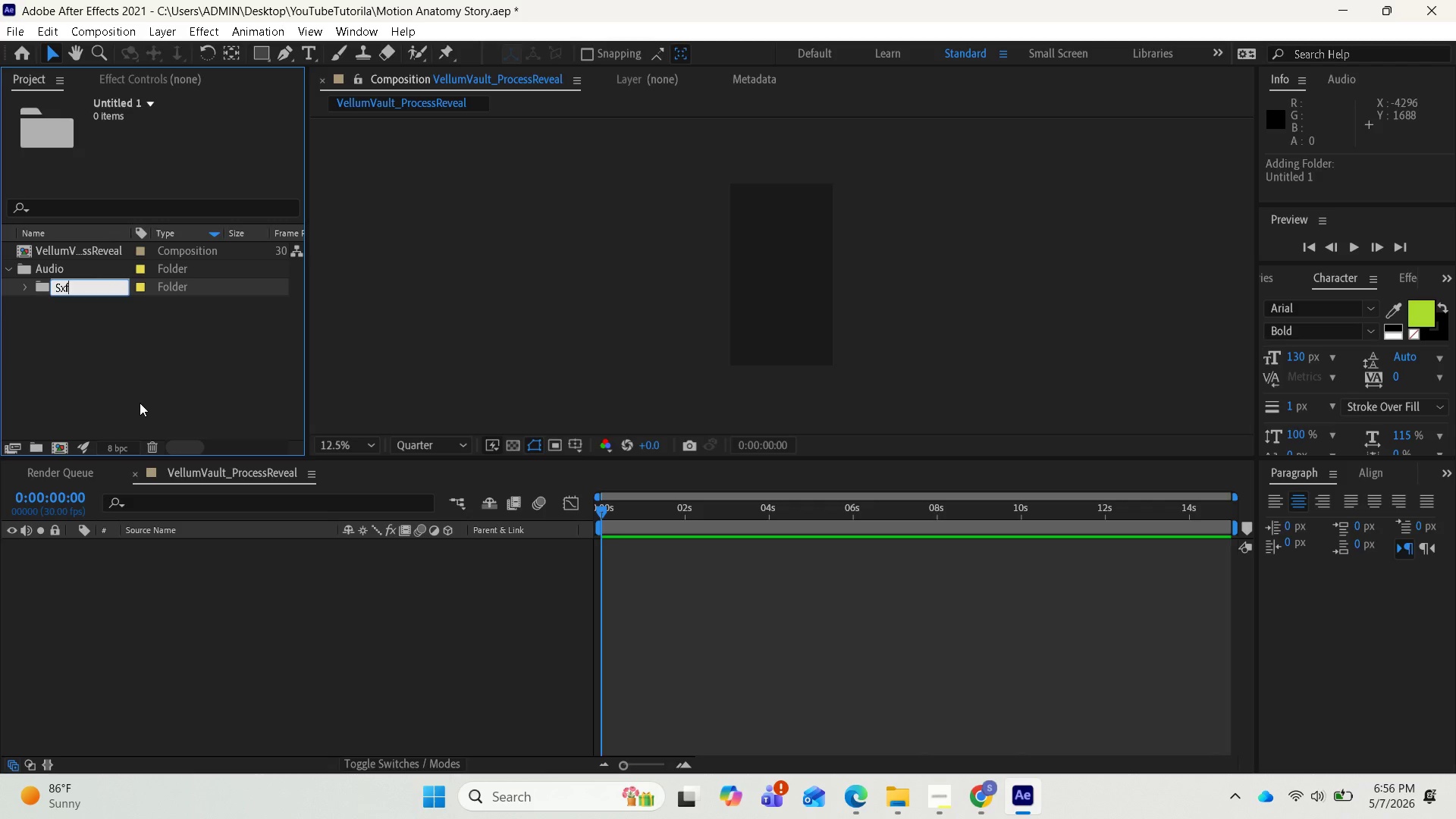 
key(Enter)
 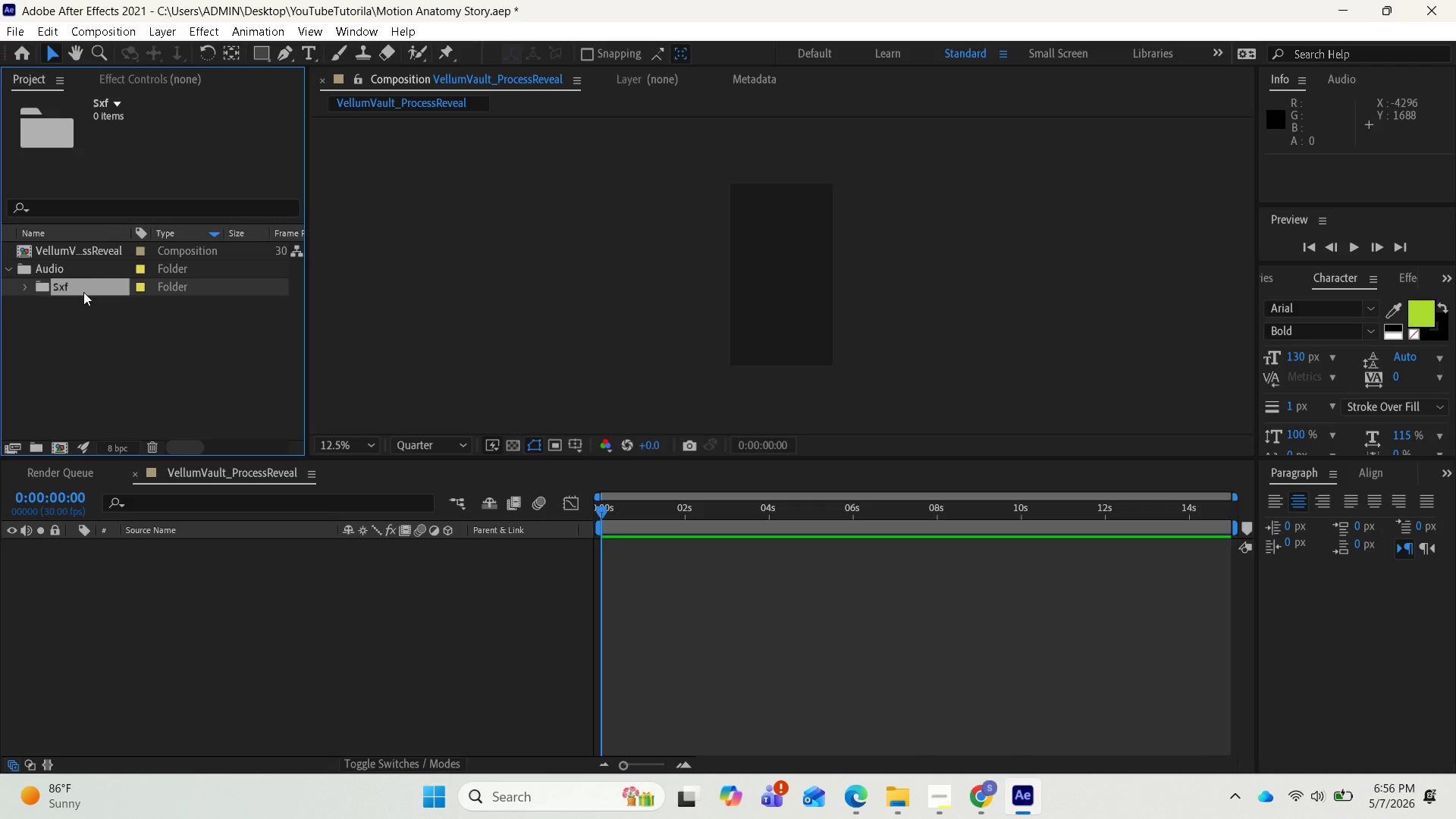 
double_click([83, 290])
 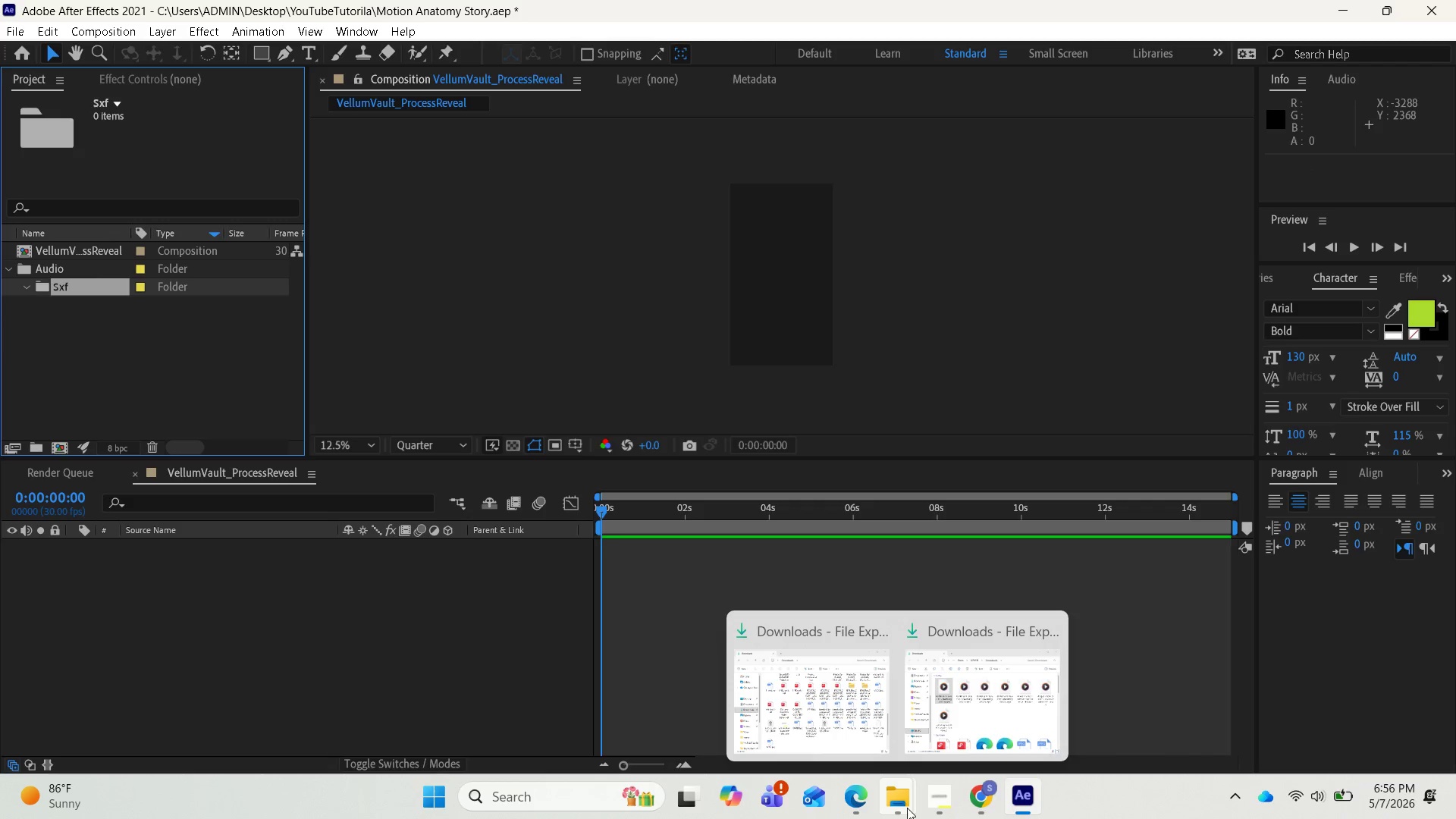 
left_click([966, 705])
 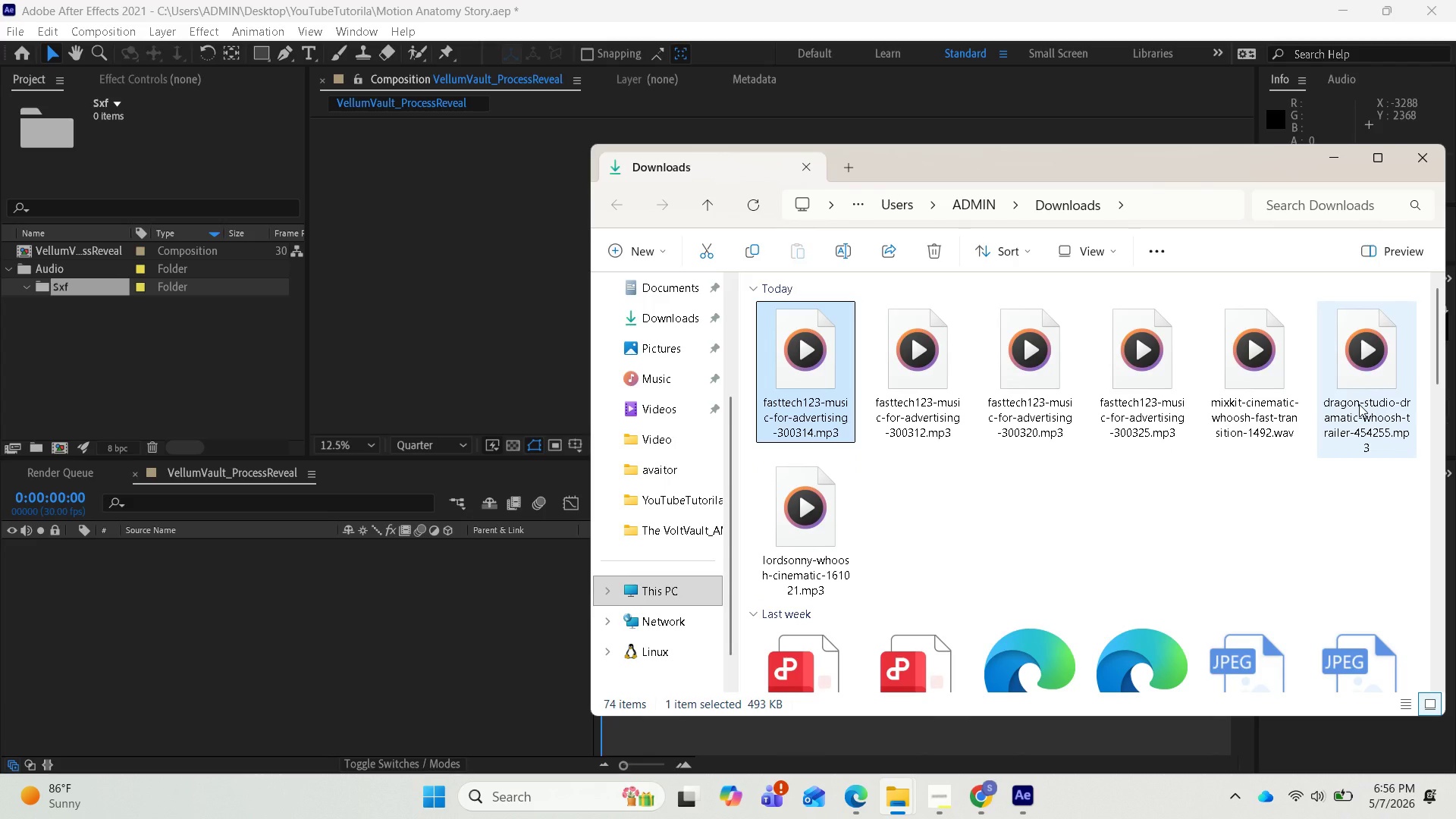 
left_click_drag(start_coordinate=[1359, 404], to_coordinate=[100, 287])
 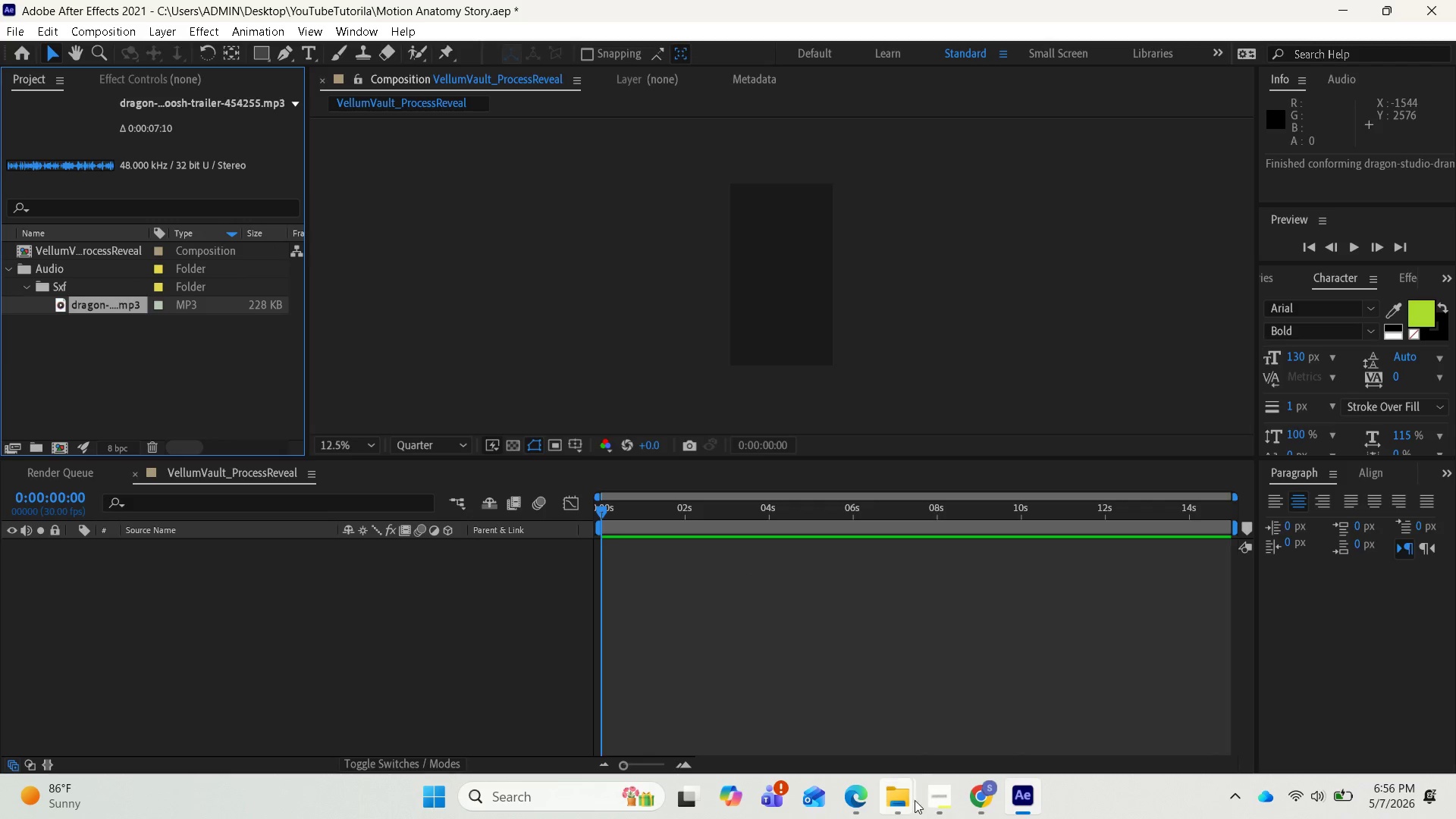 
left_click([896, 789])
 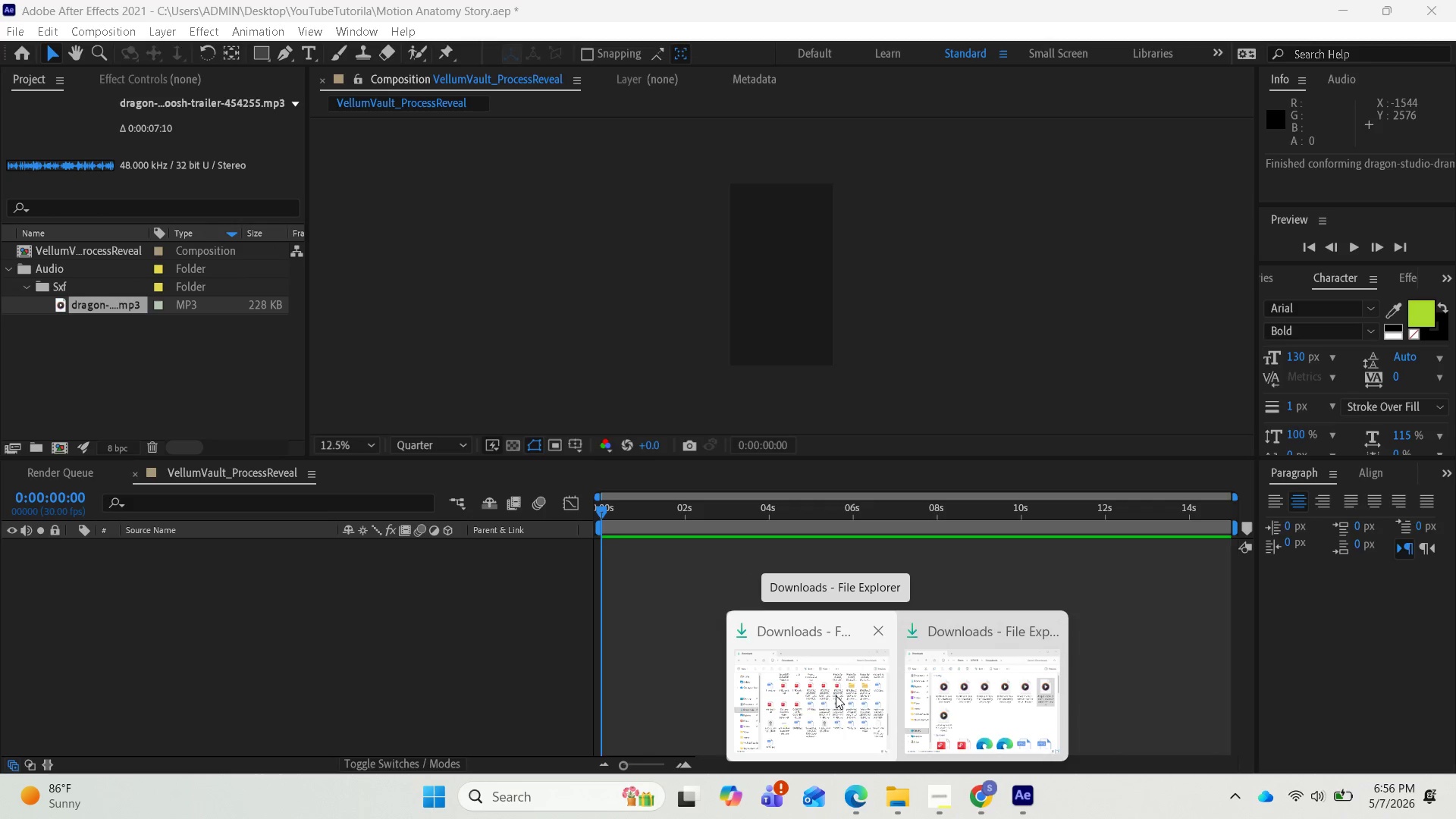 
left_click([989, 705])
 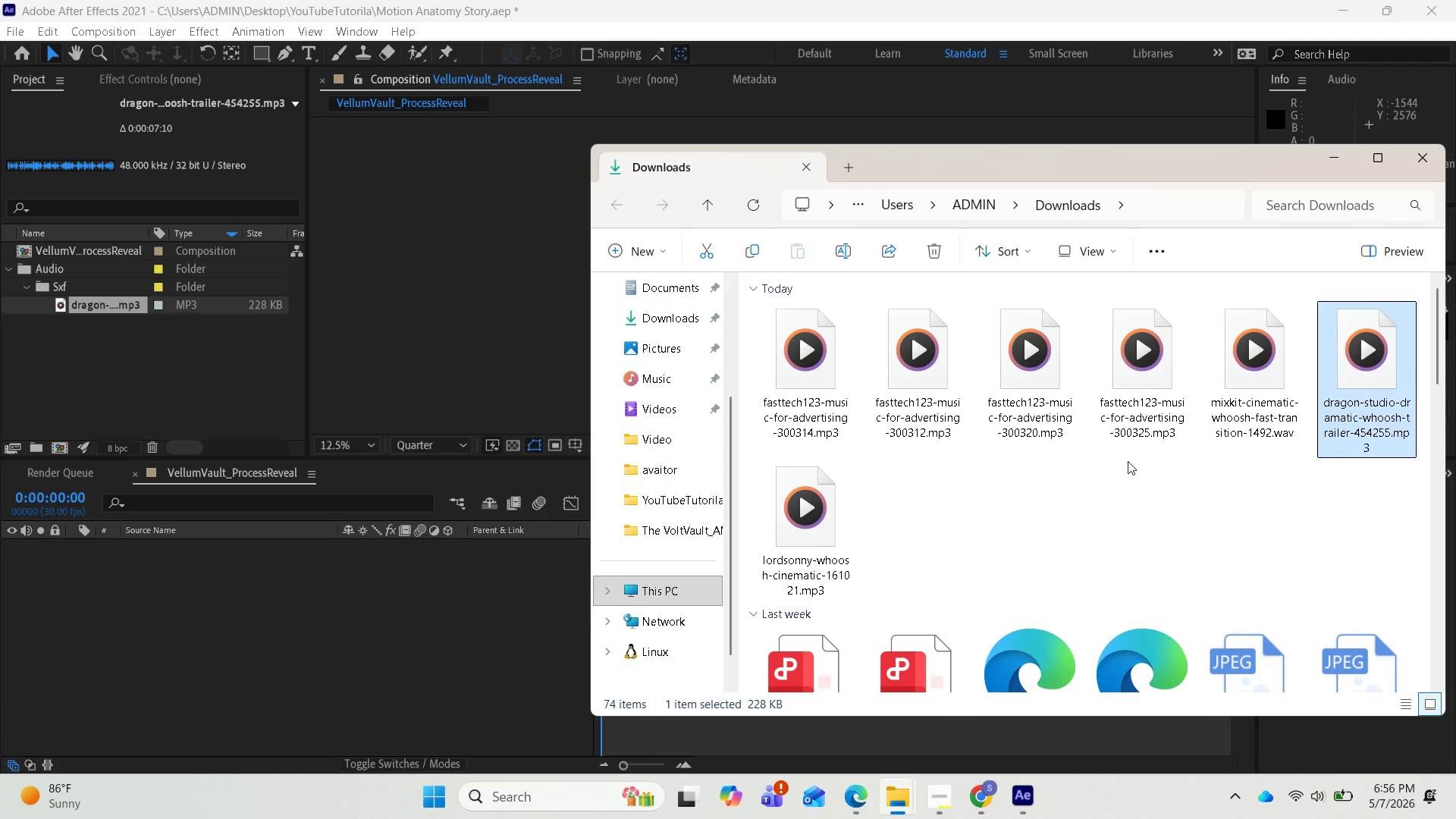 
mouse_move([1237, 428])
 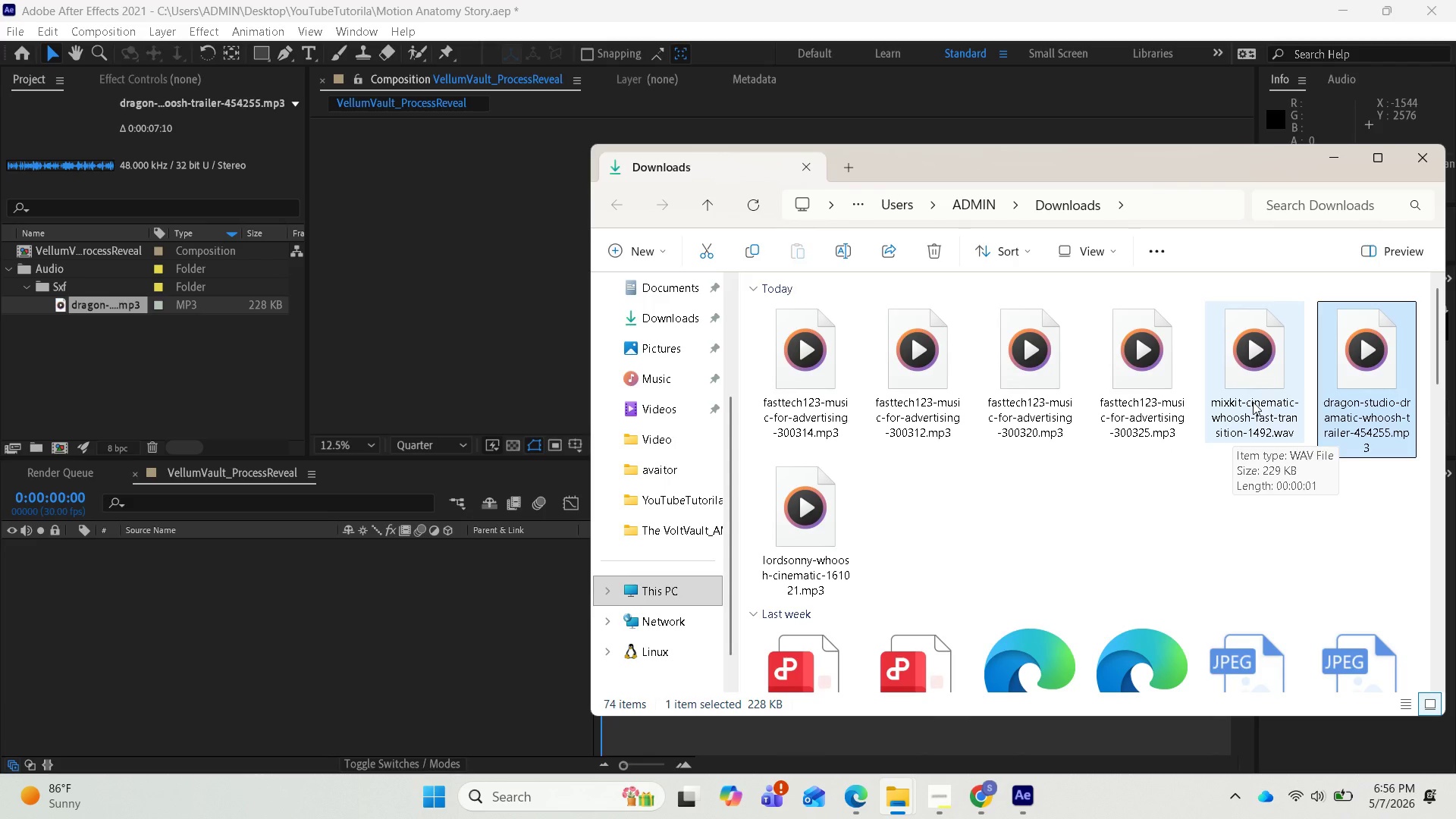 
left_click_drag(start_coordinate=[1253, 402], to_coordinate=[92, 285])
 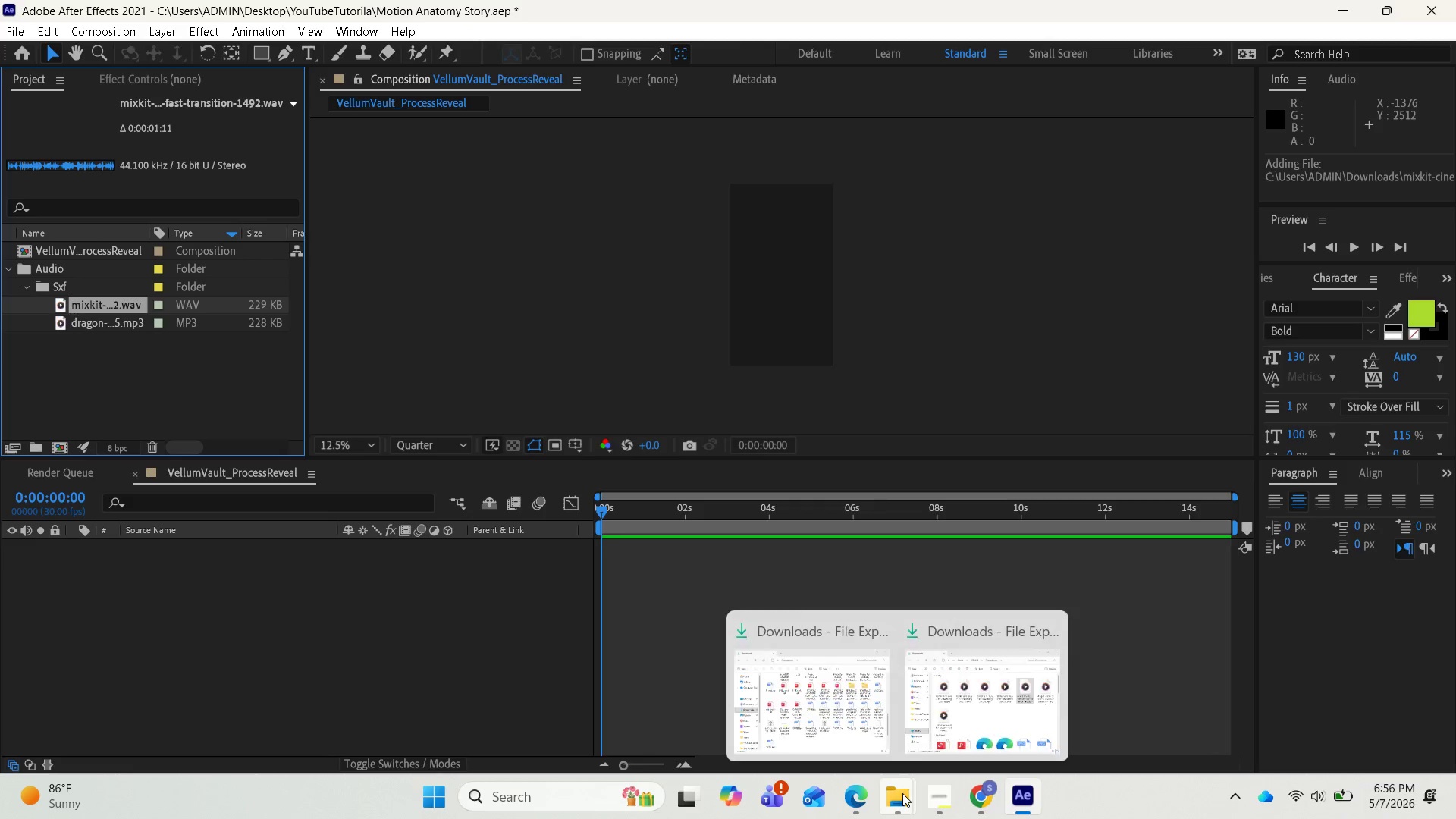 
left_click([1034, 690])
 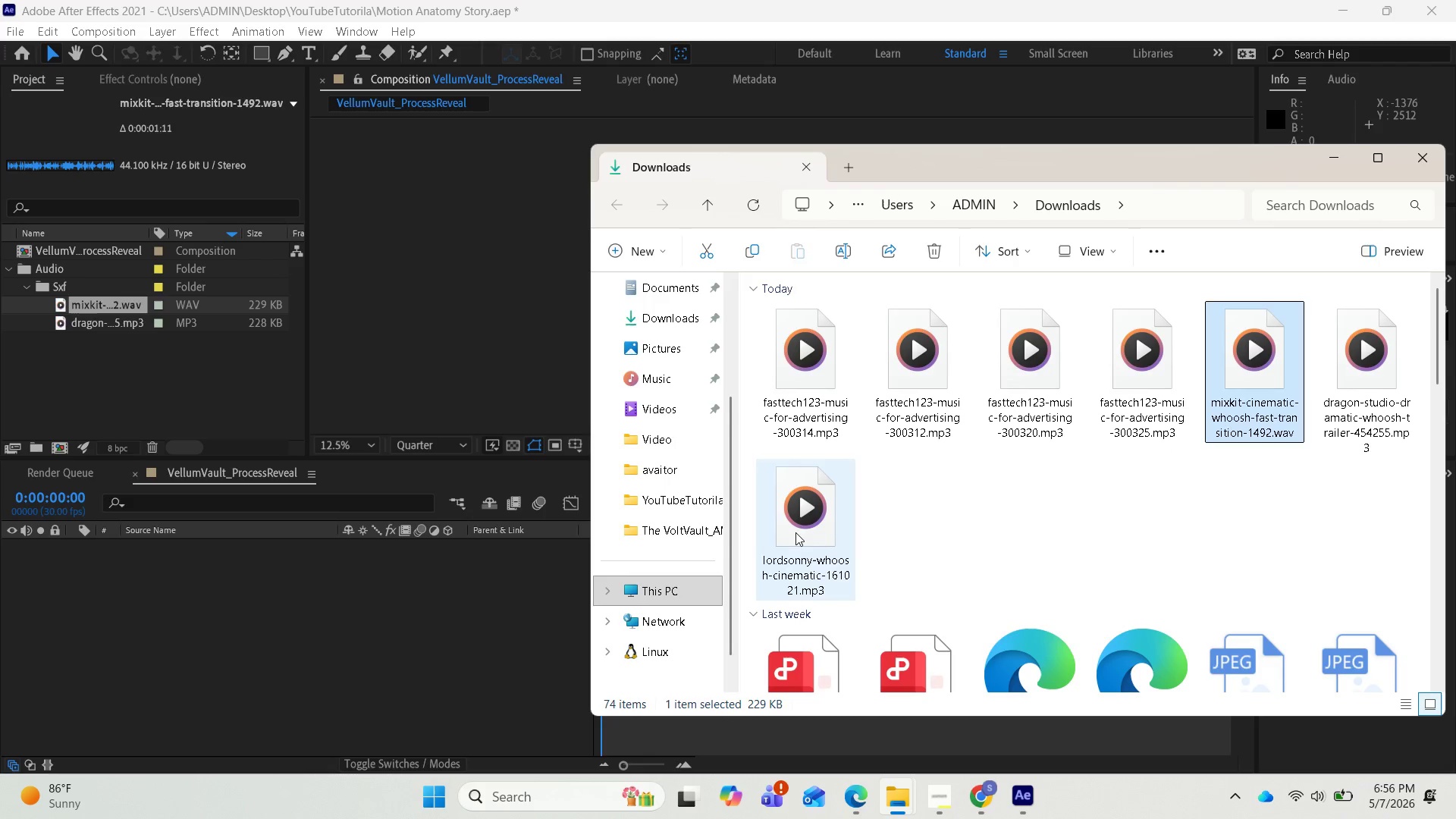 
left_click_drag(start_coordinate=[795, 532], to_coordinate=[95, 293])
 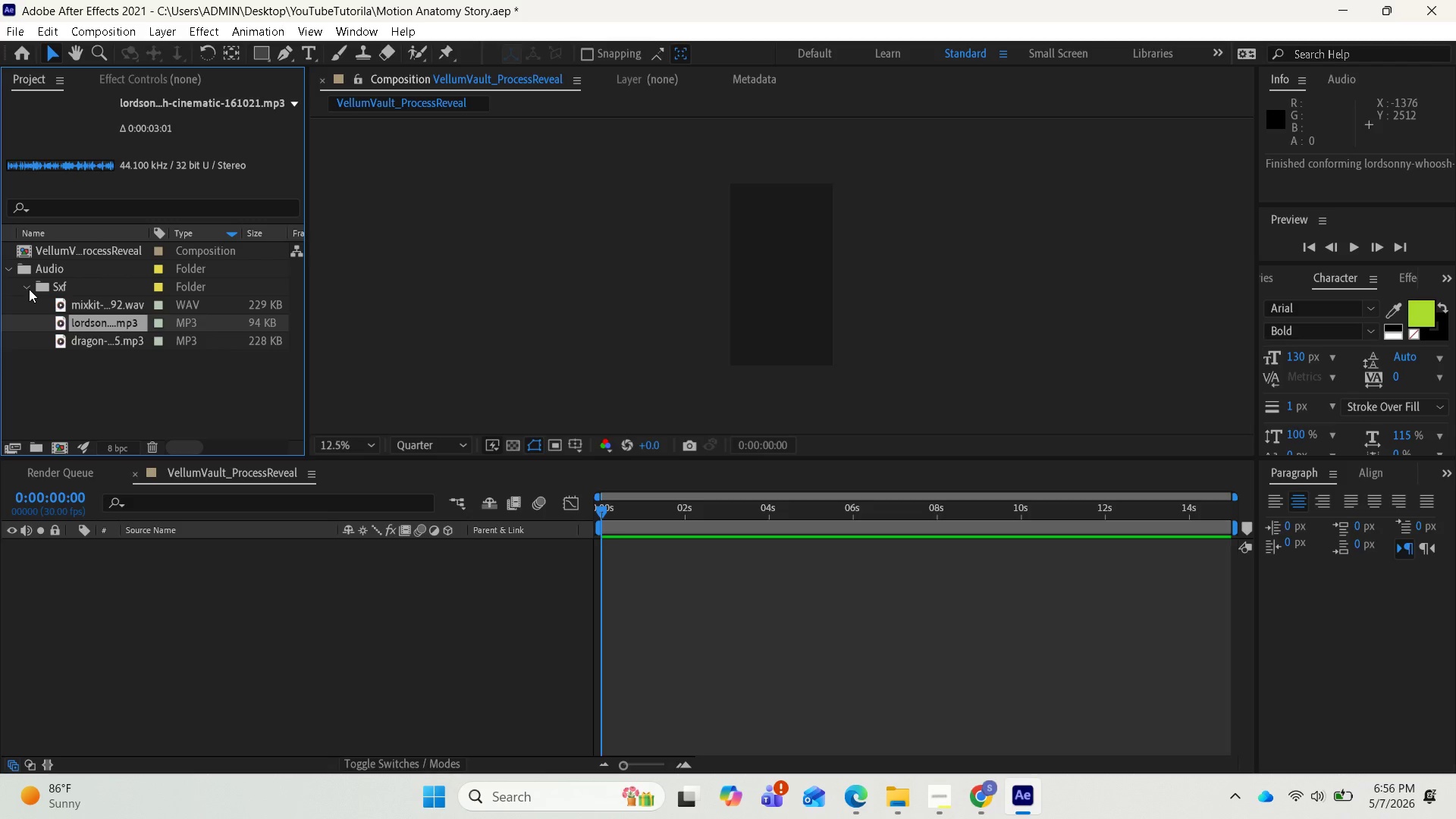 
left_click([26, 286])
 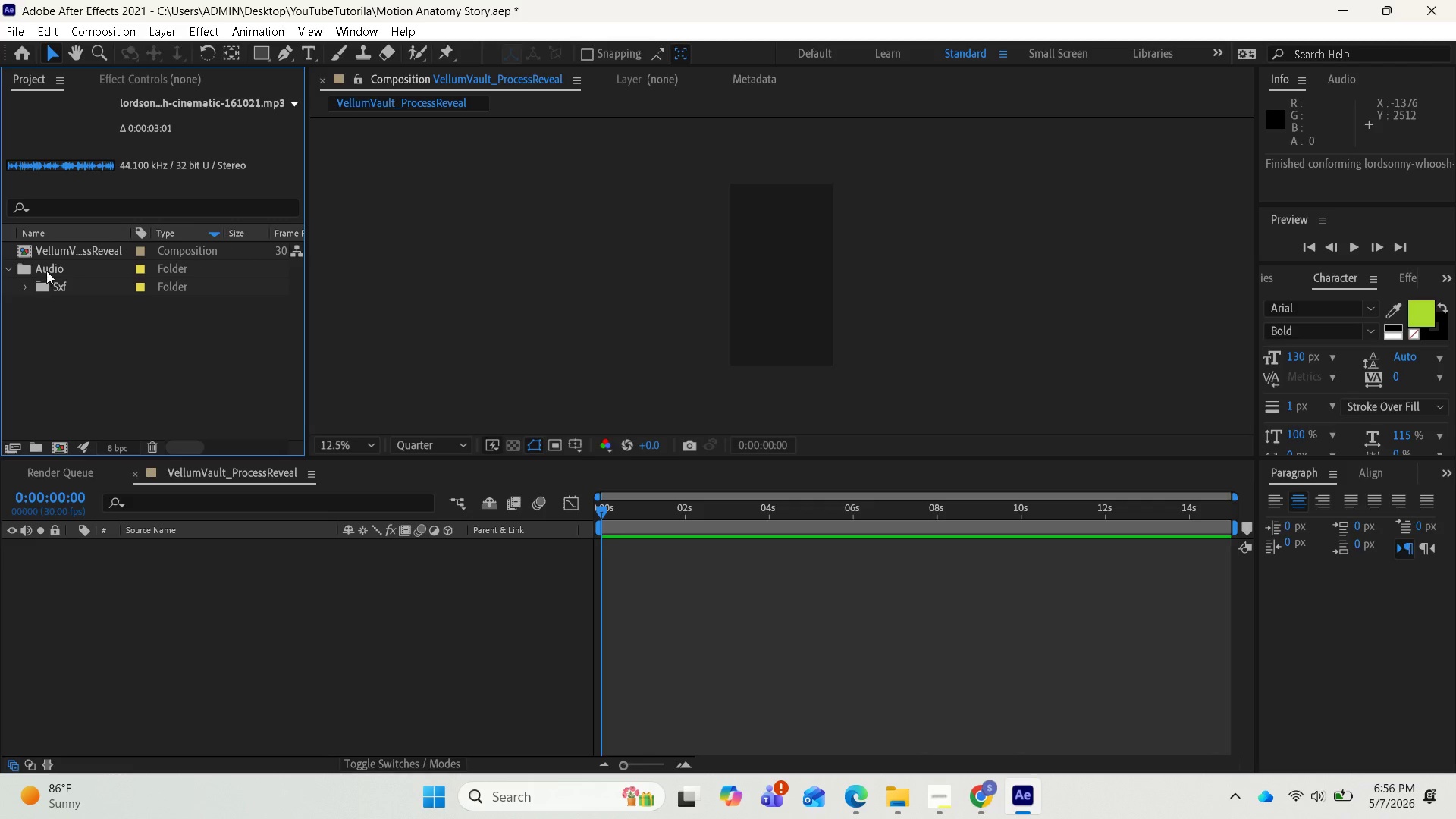 
left_click([47, 271])
 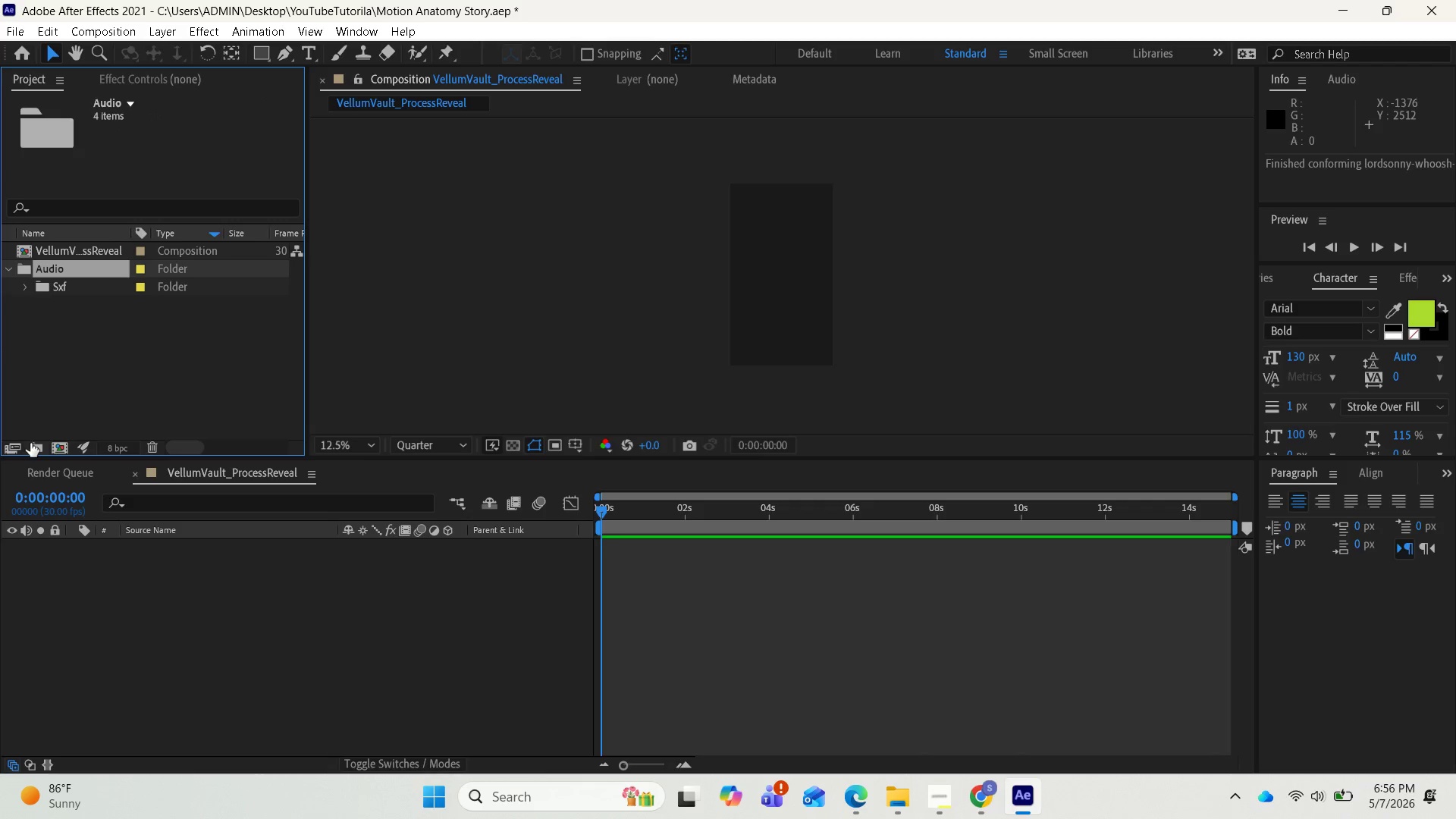 
left_click([33, 445])
 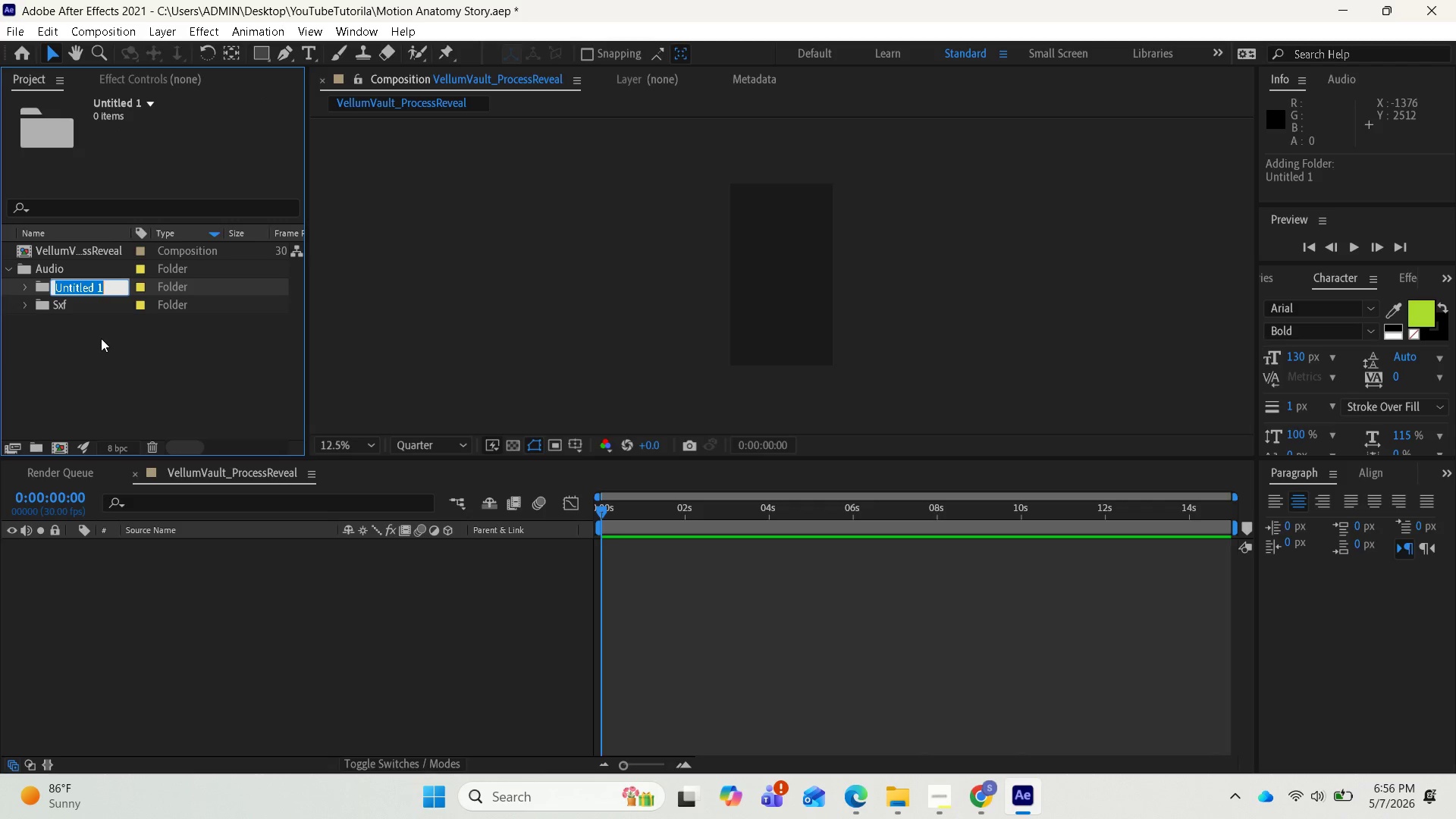 
type(music)
 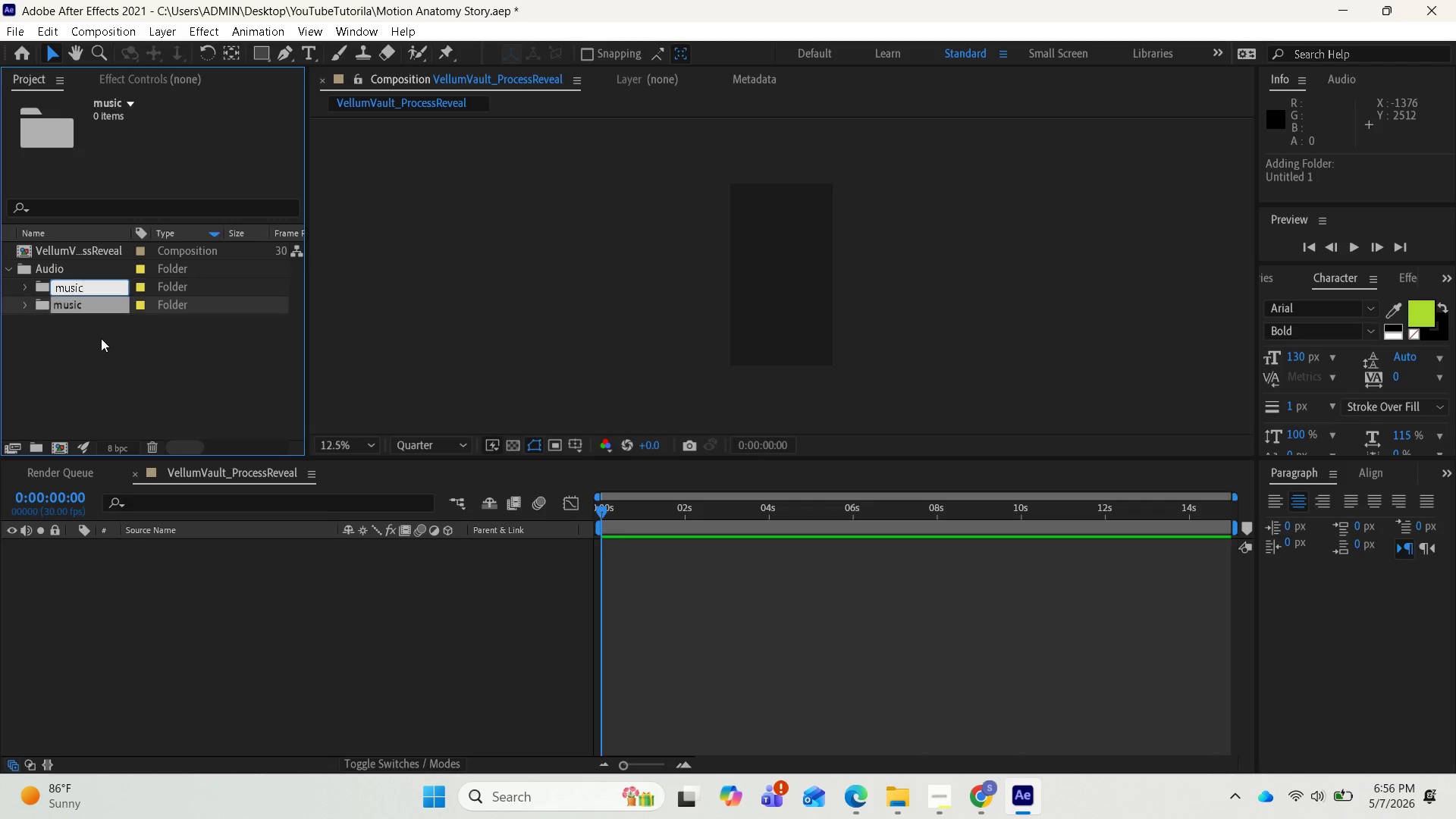 
key(Enter)
 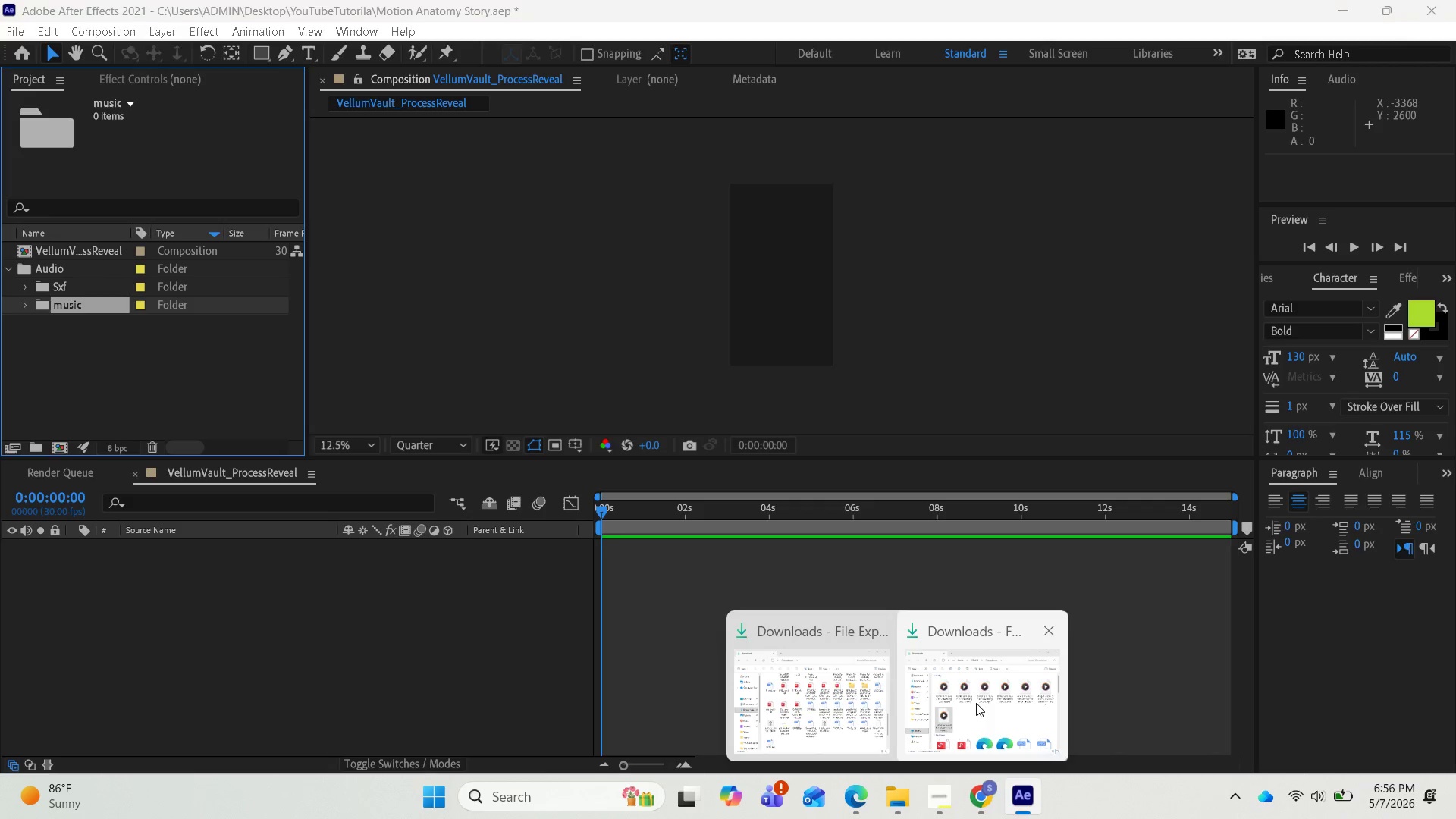 
wait(6.3)
 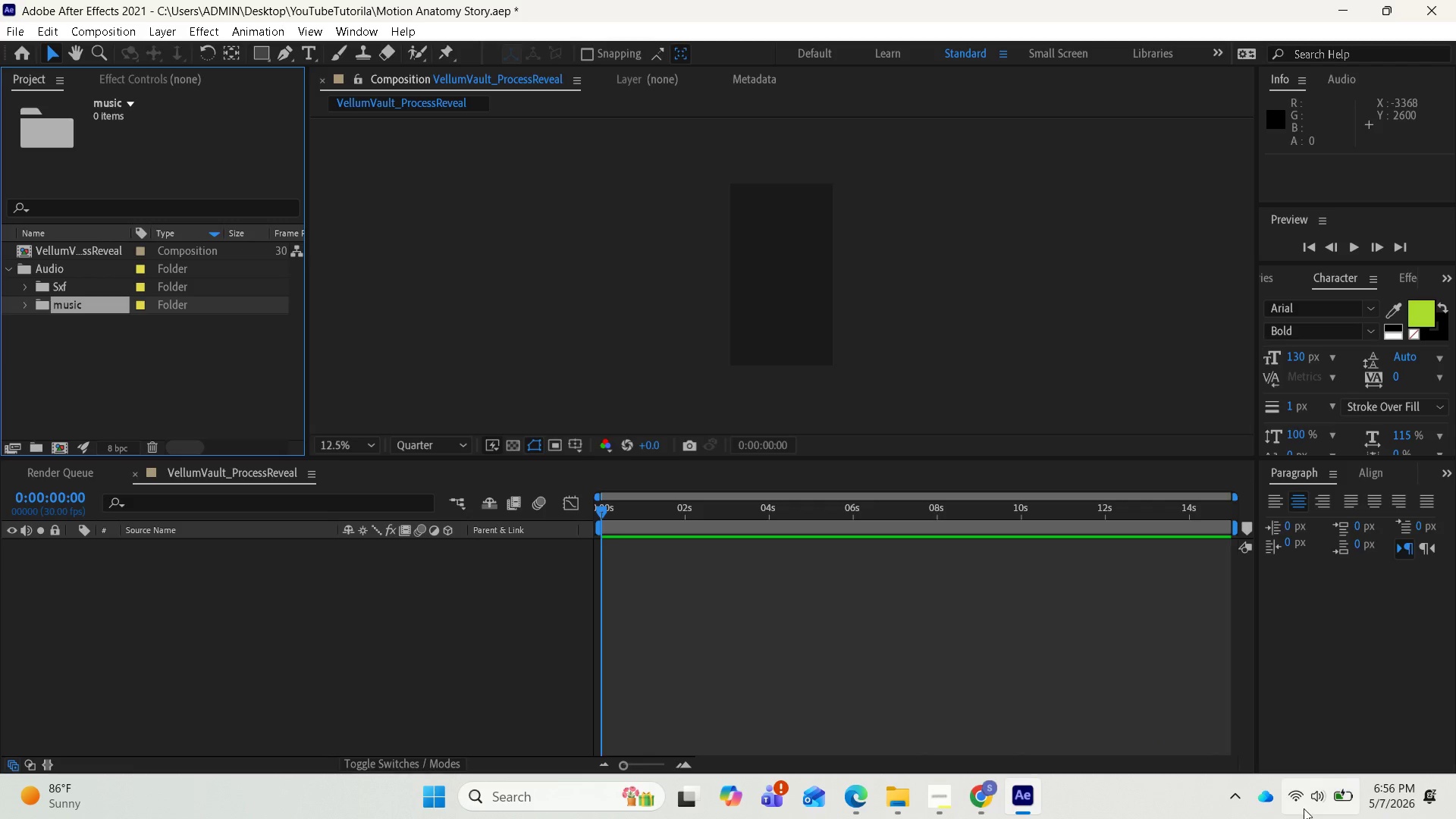 
left_click([1174, 374])
 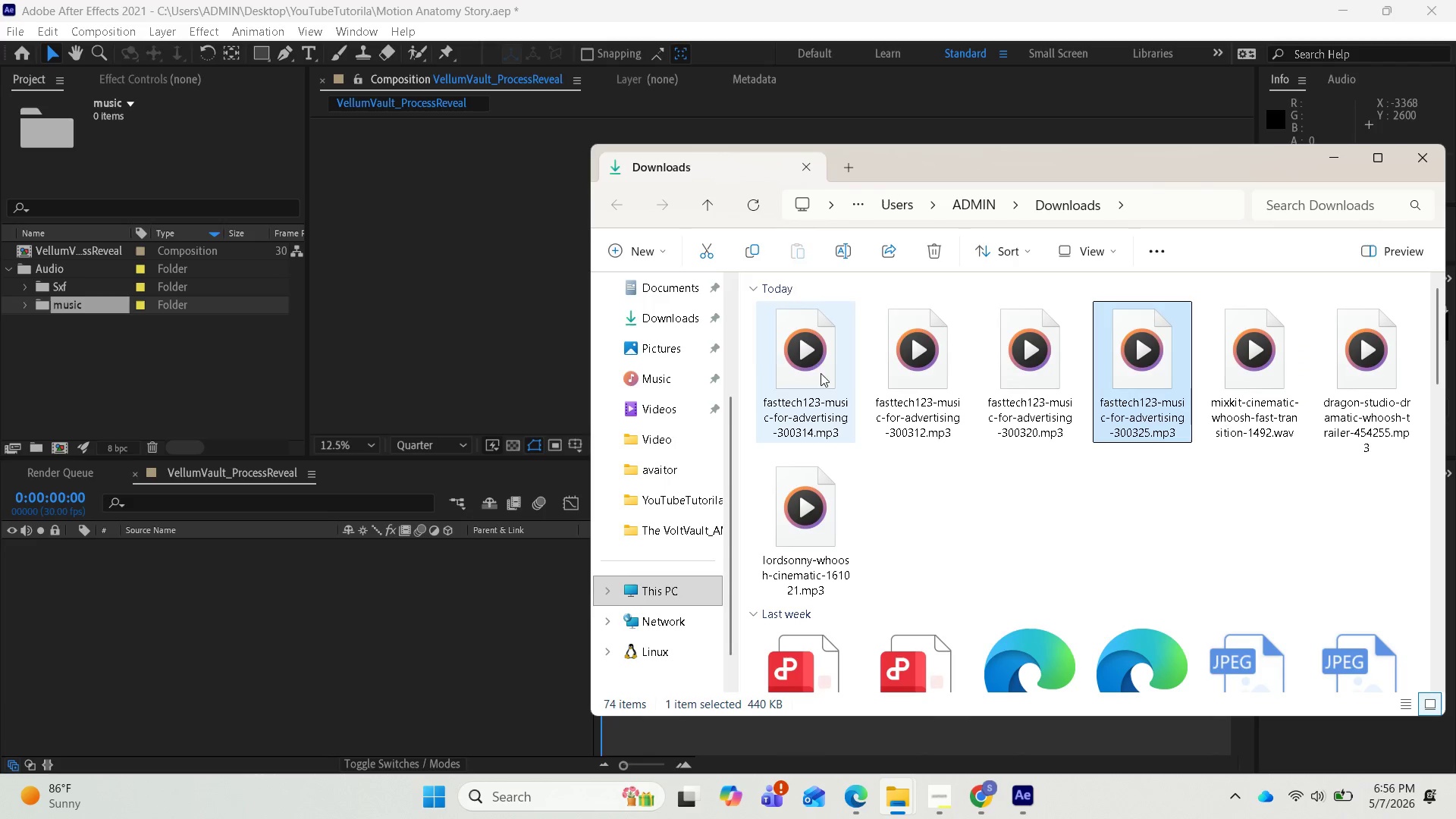 
hold_key(key=ShiftLeft, duration=0.73)
left_click([784, 362])
 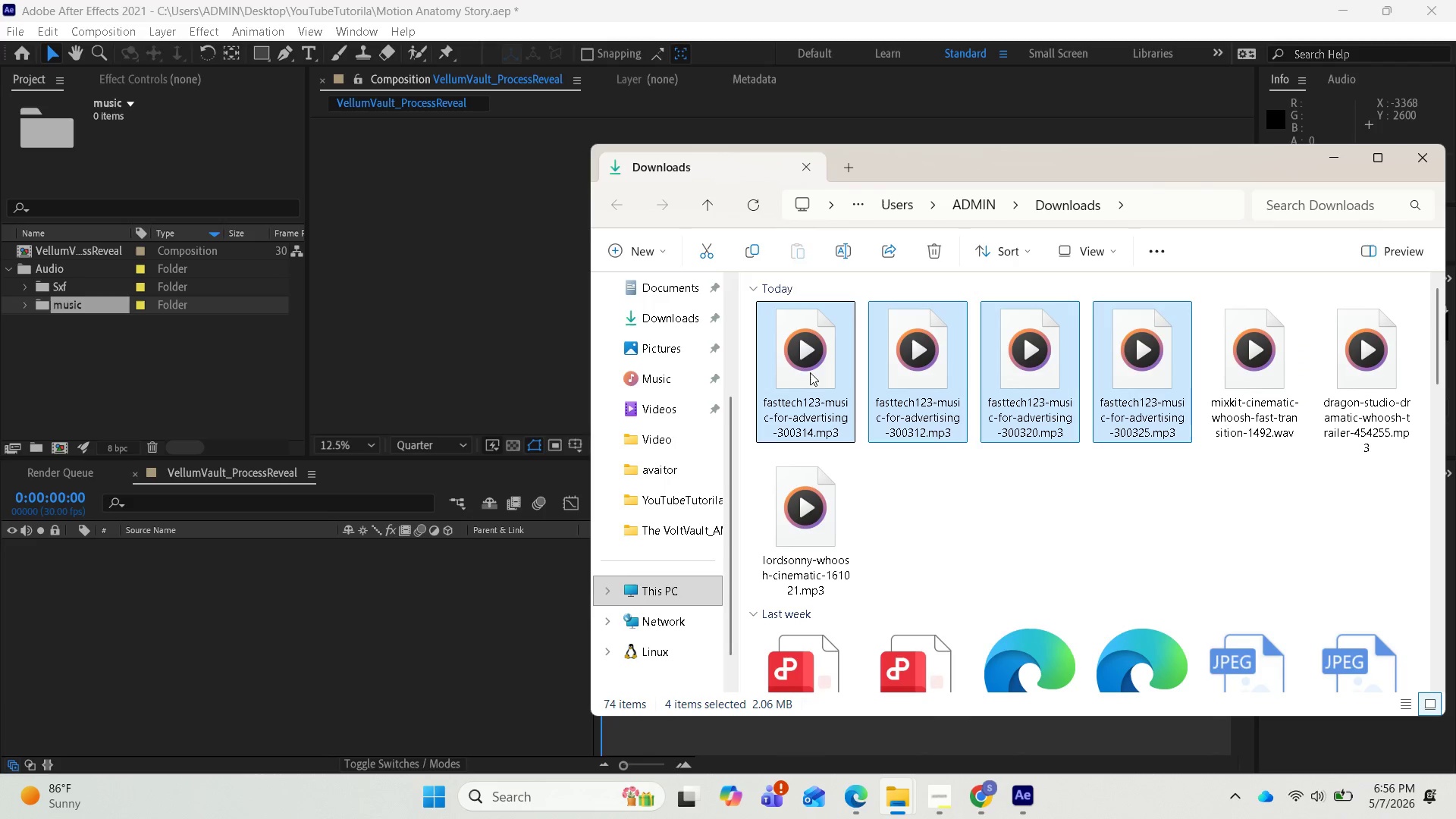 
left_click_drag(start_coordinate=[811, 373], to_coordinate=[86, 302])
 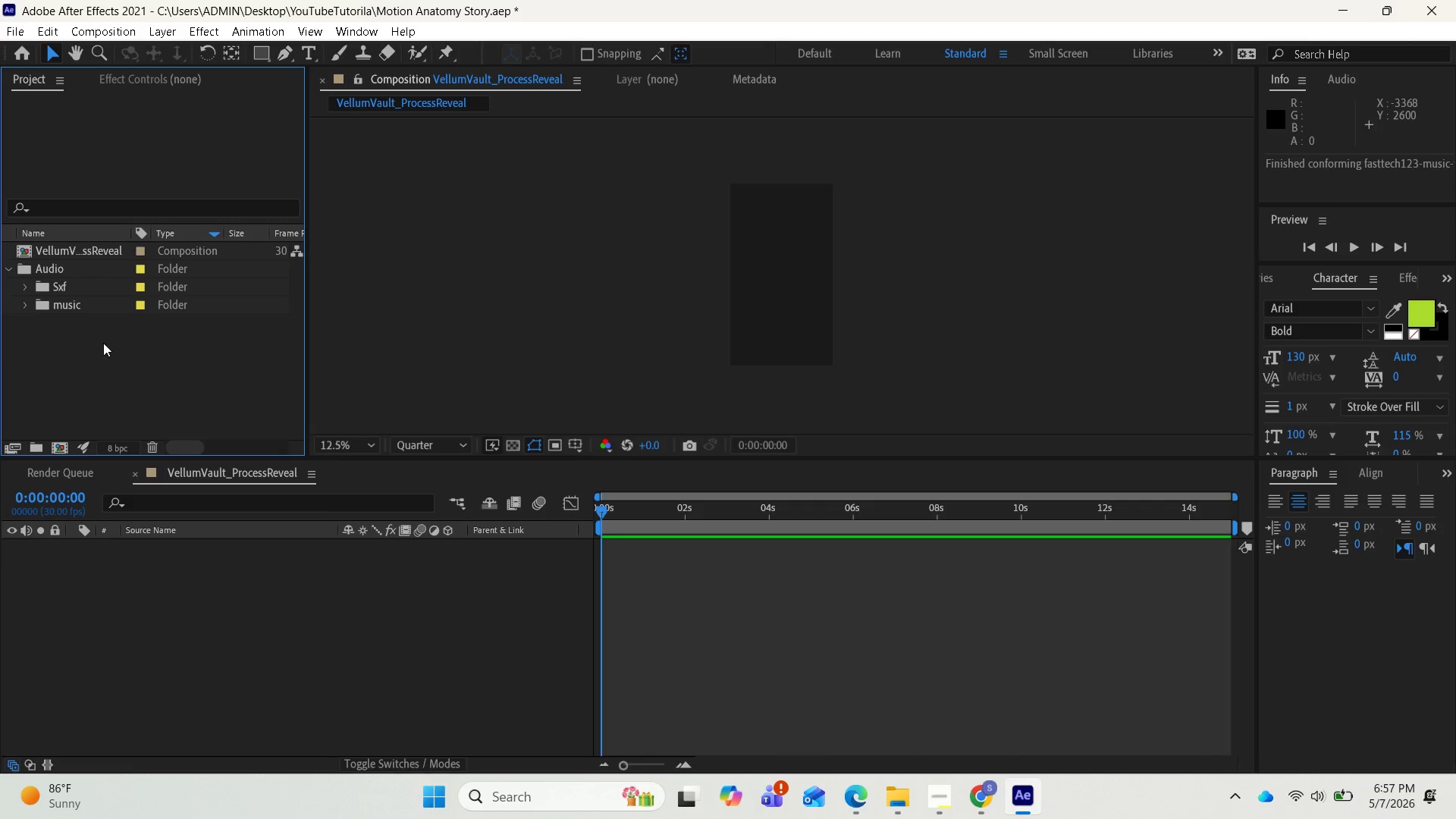 
wait(5.31)
 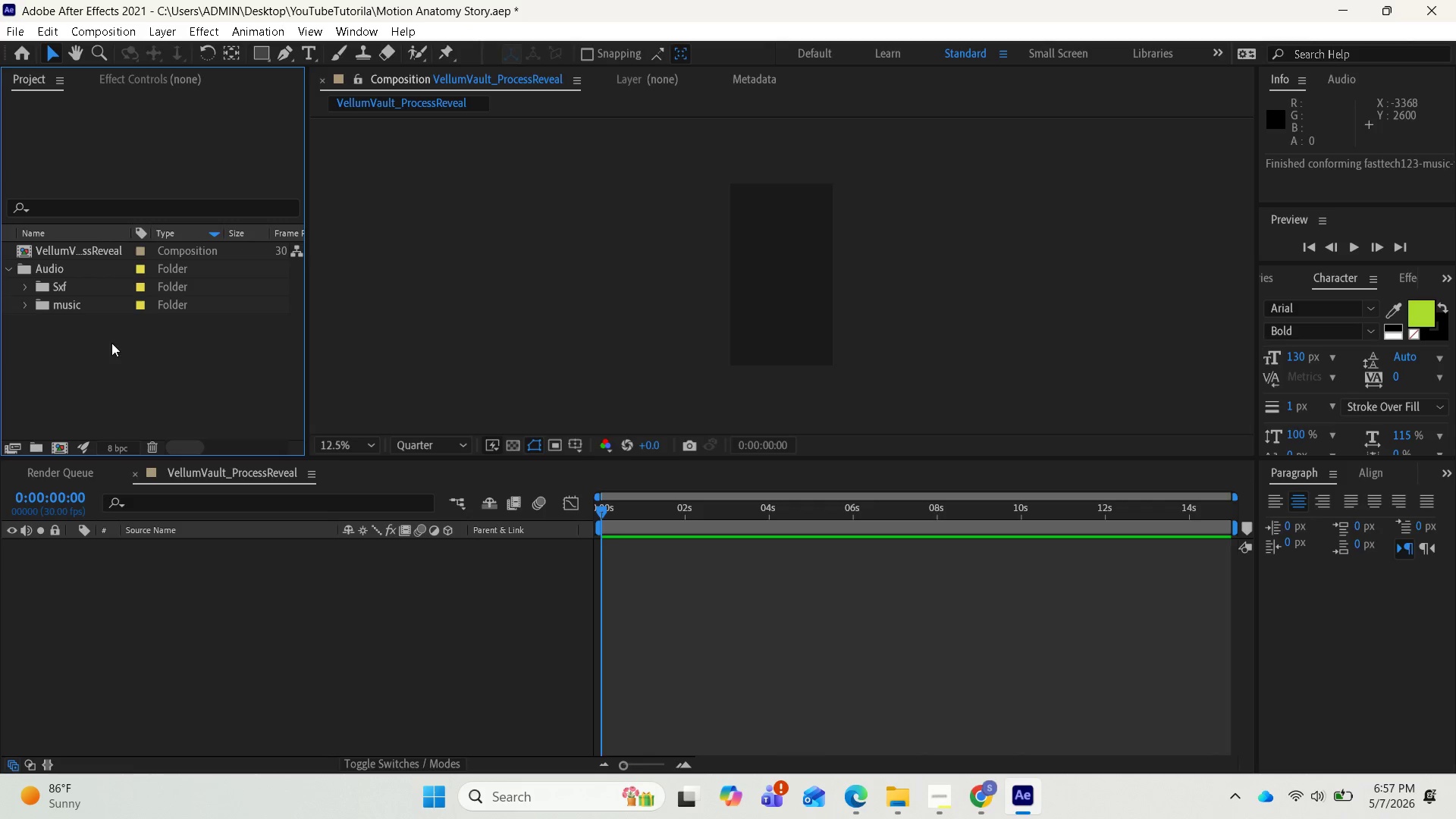 
left_click([20, 305])
 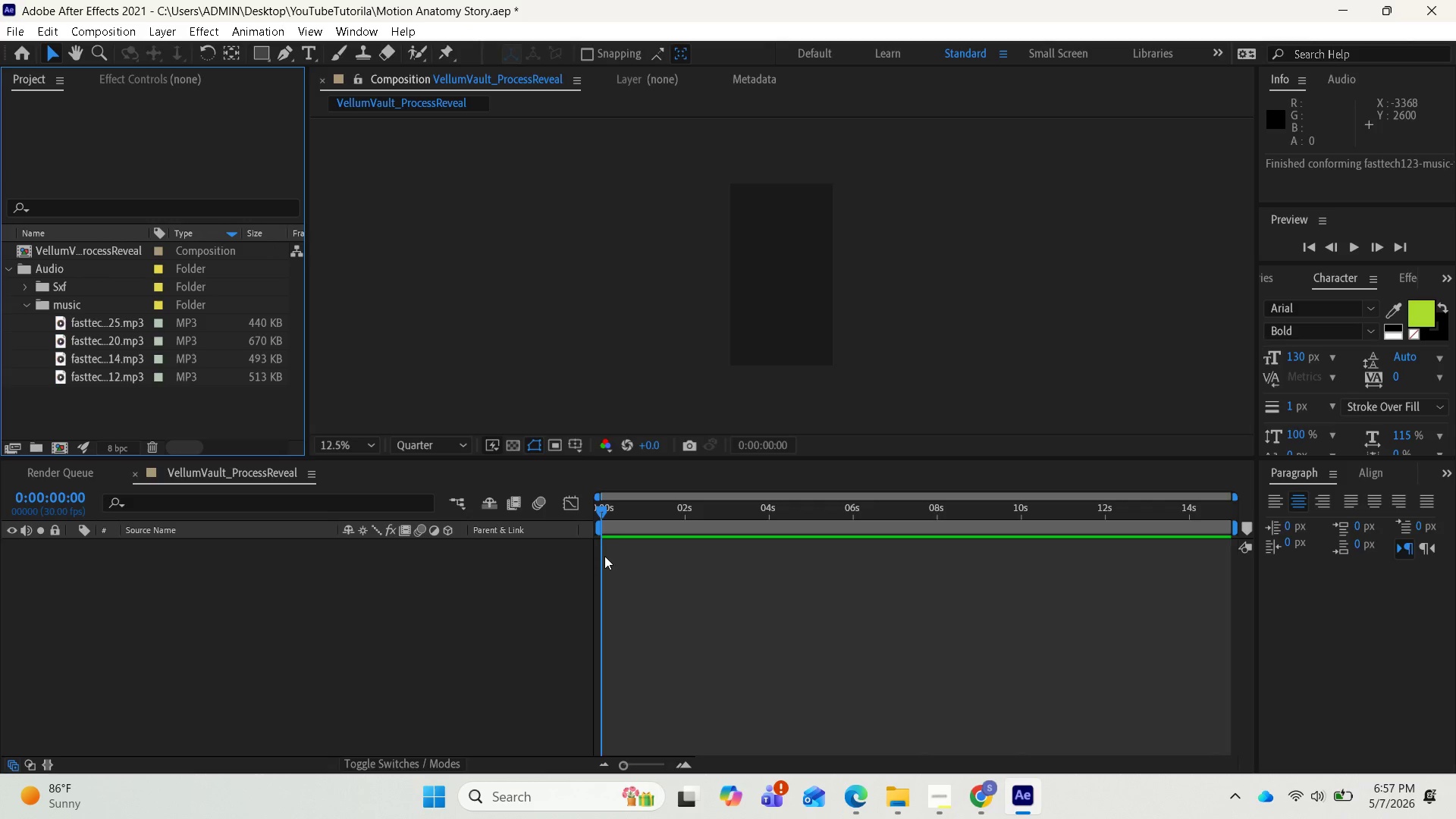 
mouse_move([598, 518])
 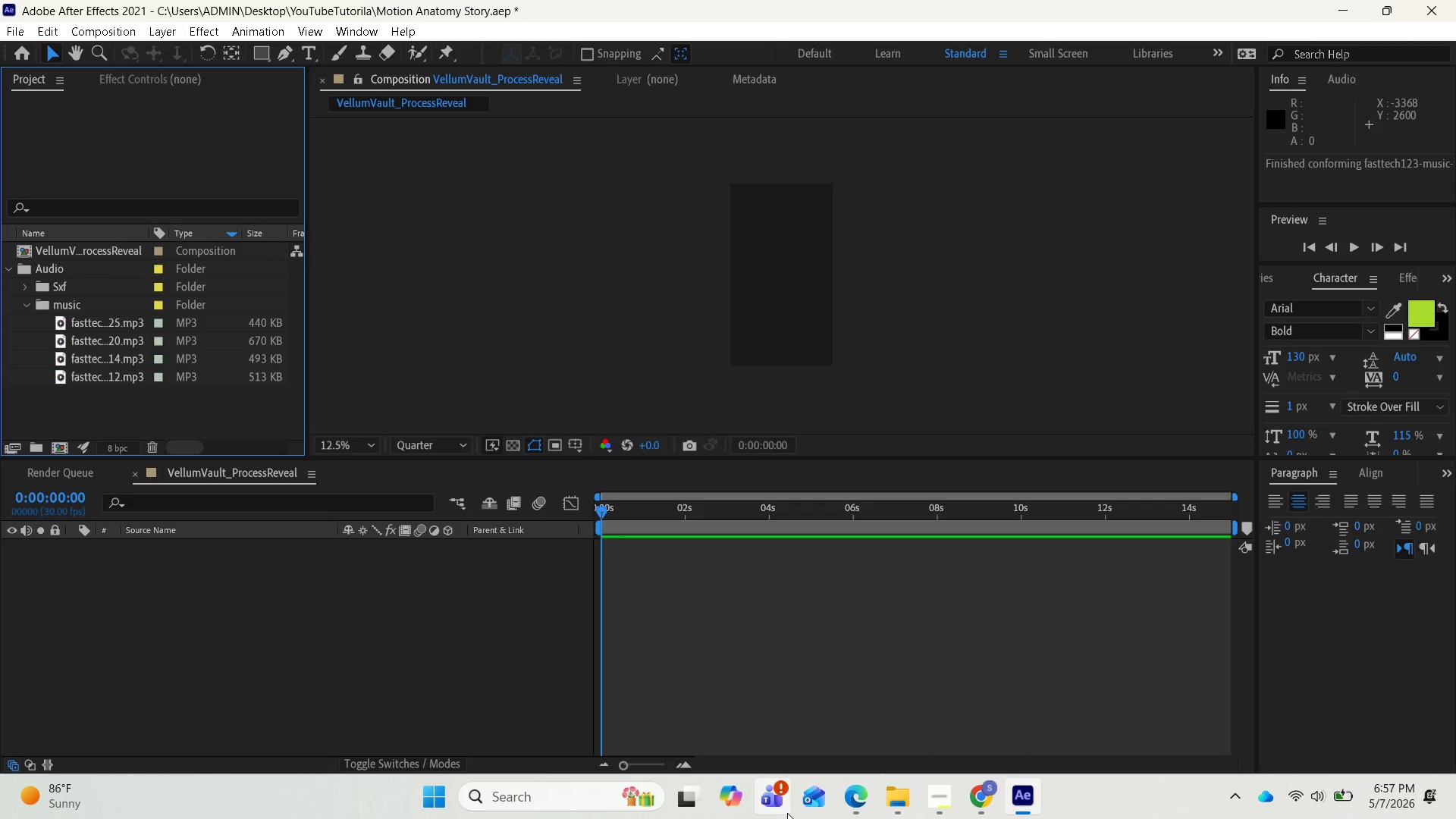 
left_click([846, 802])
 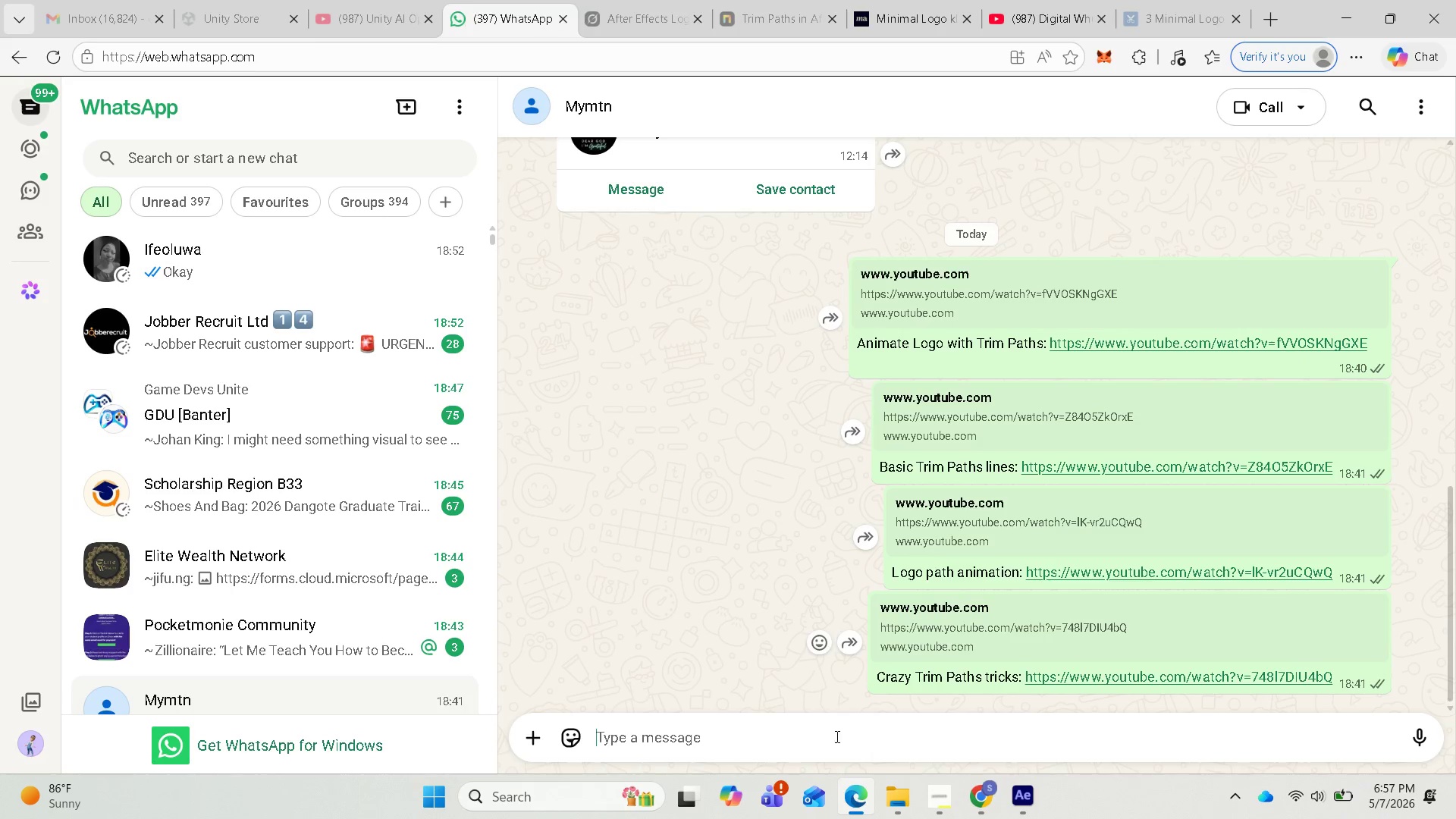 
left_click([852, 795])
 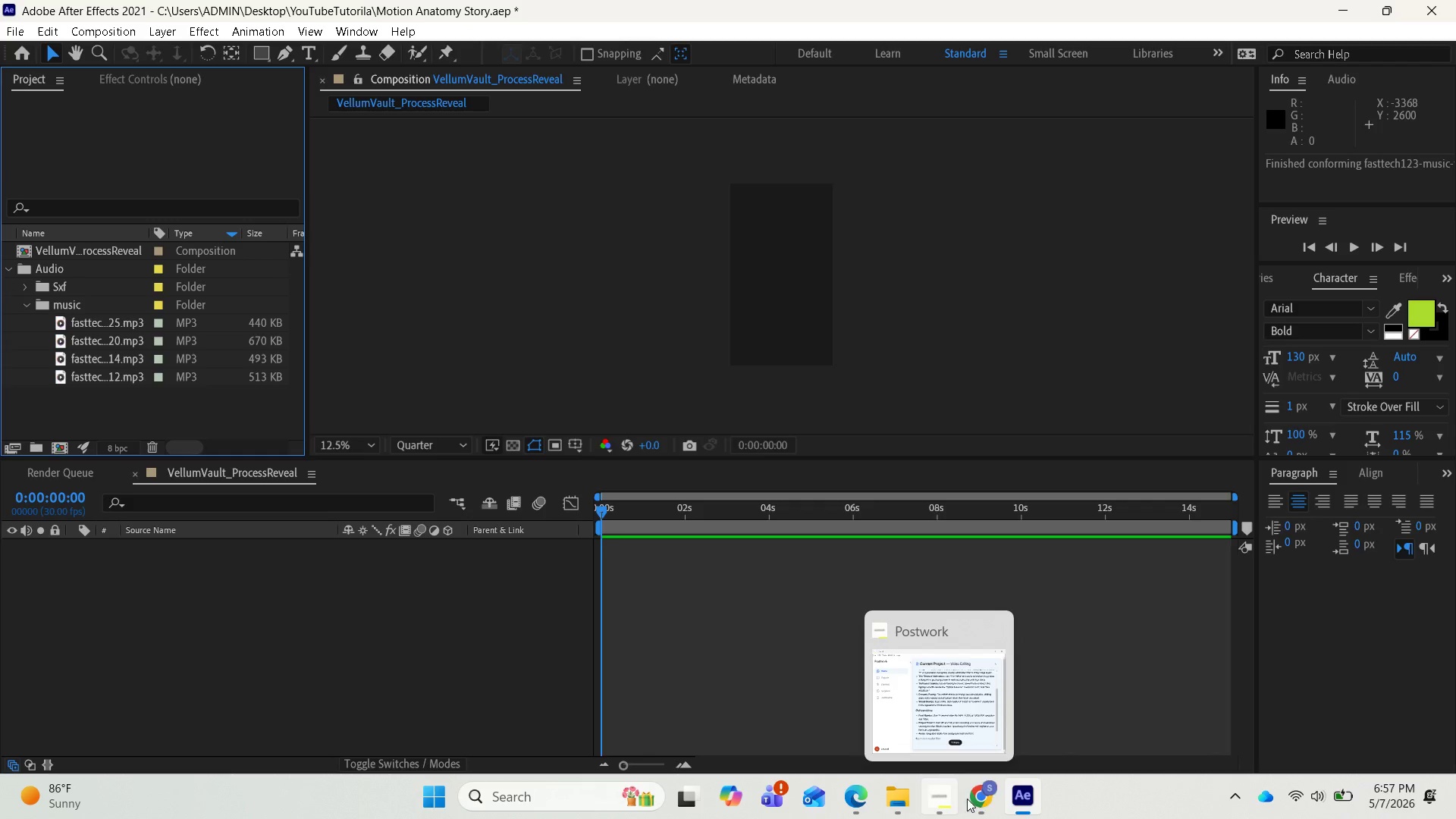 
left_click([987, 802])
 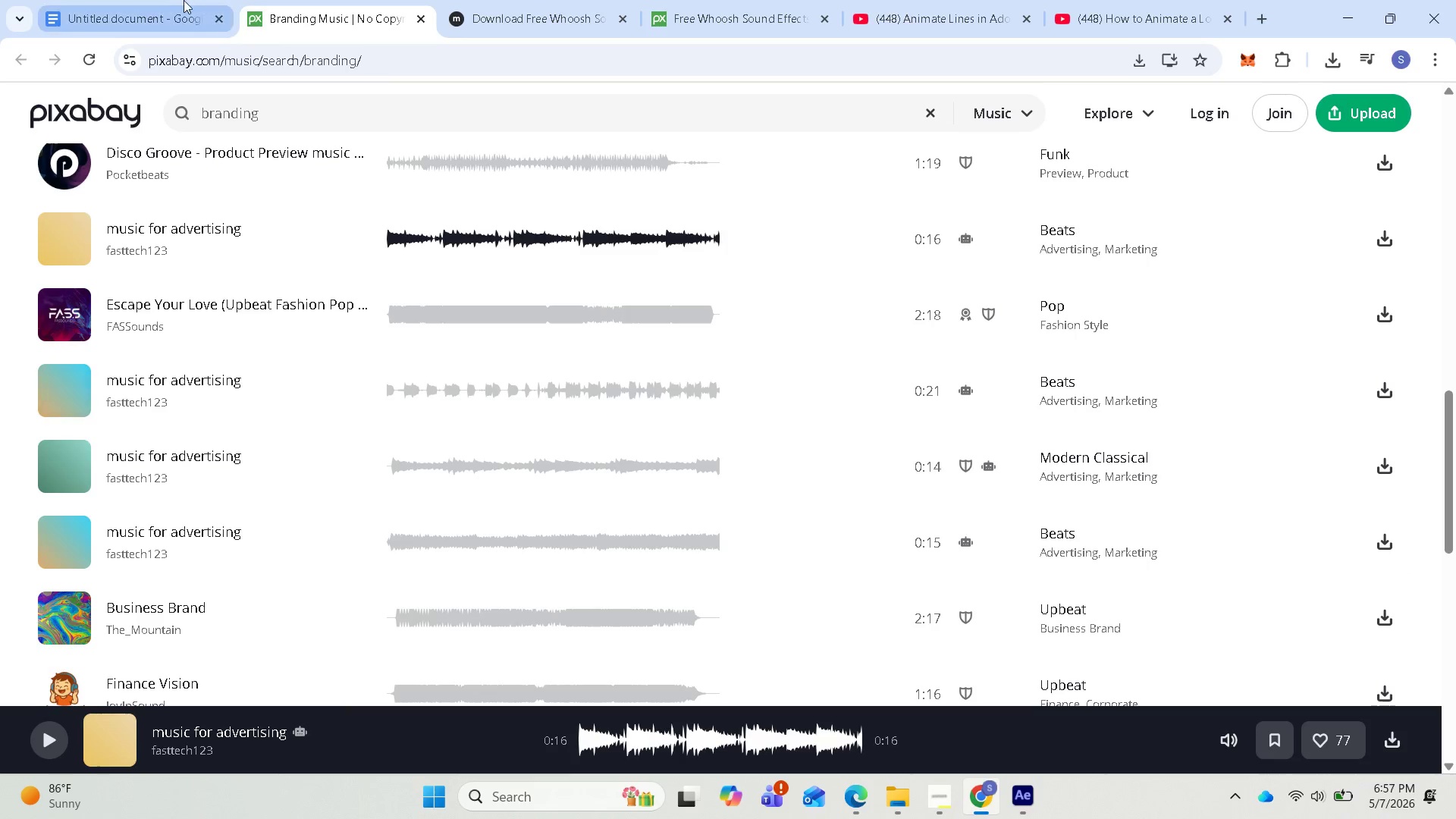 
left_click([154, 17])
 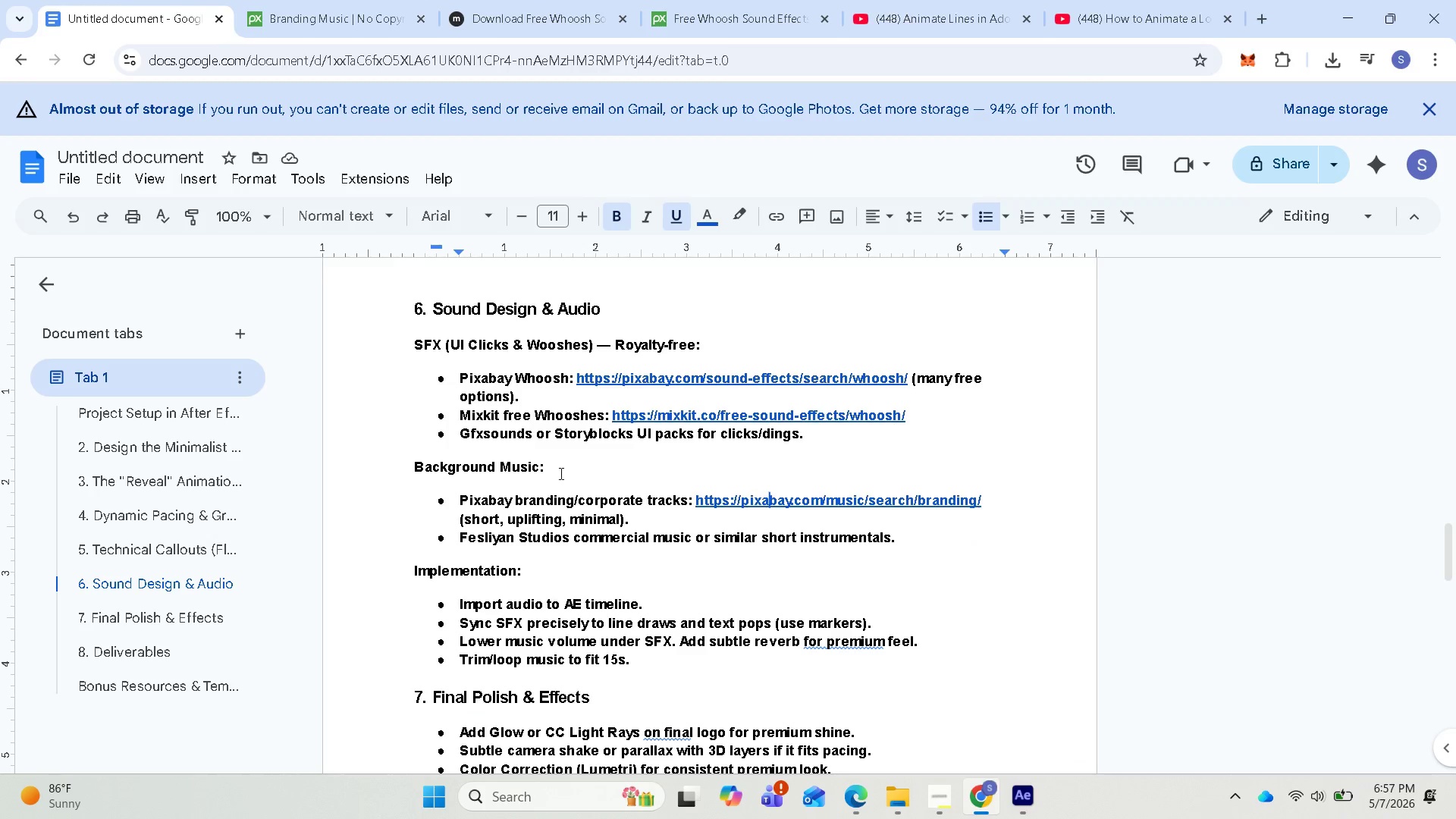 
scroll: coordinate [551, 470], scroll_direction: up, amount: 24.0
 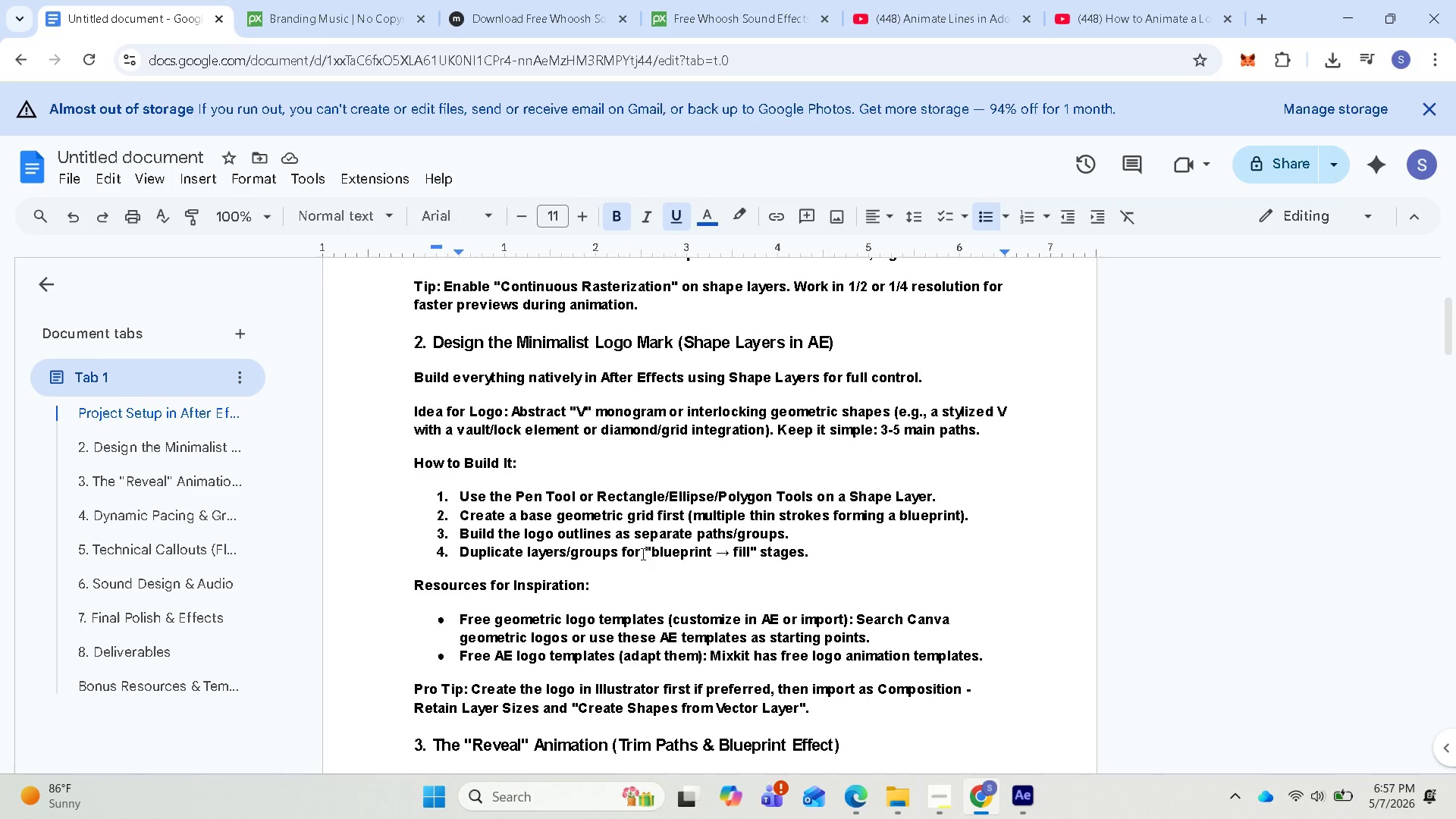 
wait(27.22)
 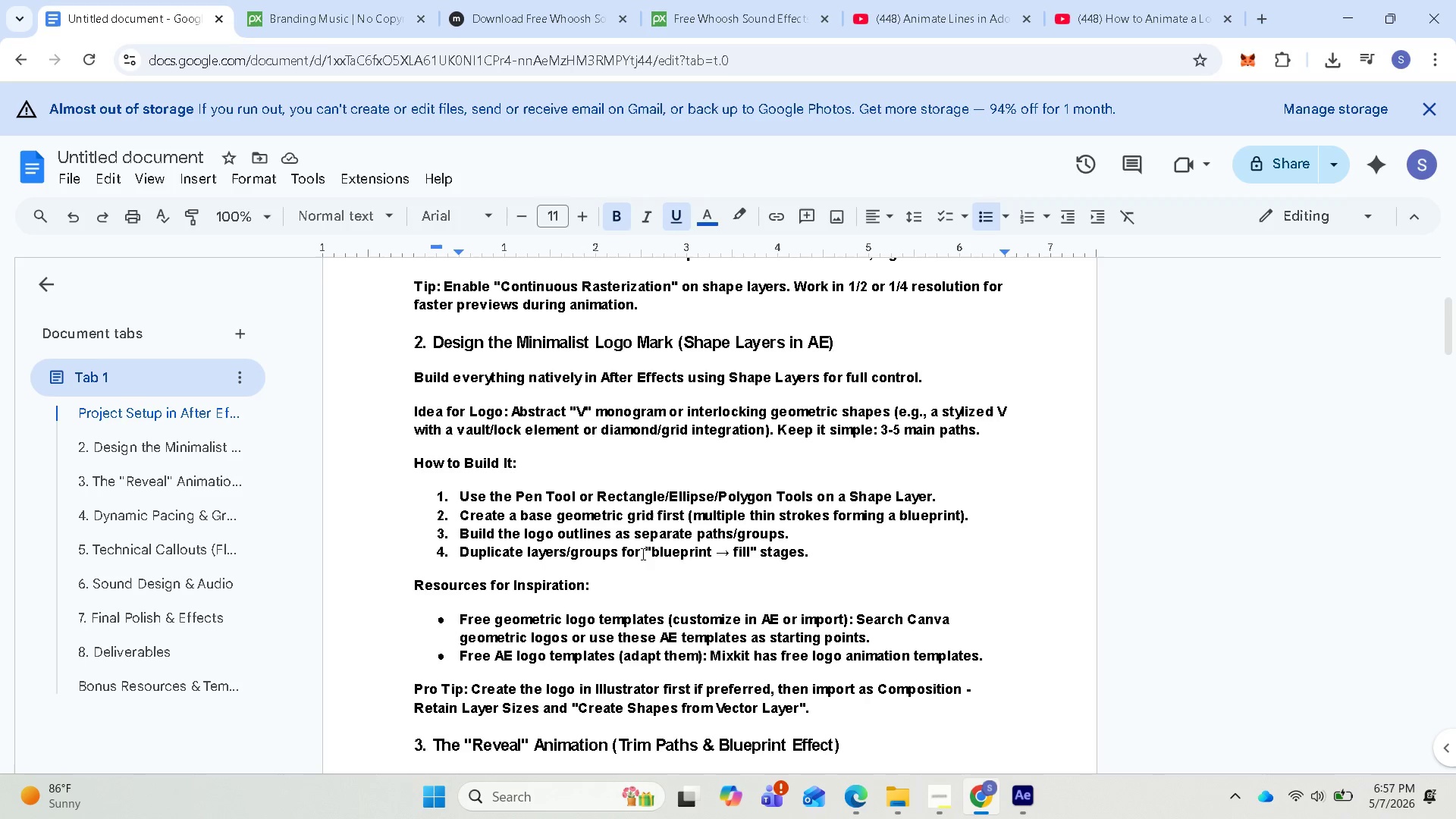 
scroll: coordinate [644, 619], scroll_direction: down, amount: 3.0
 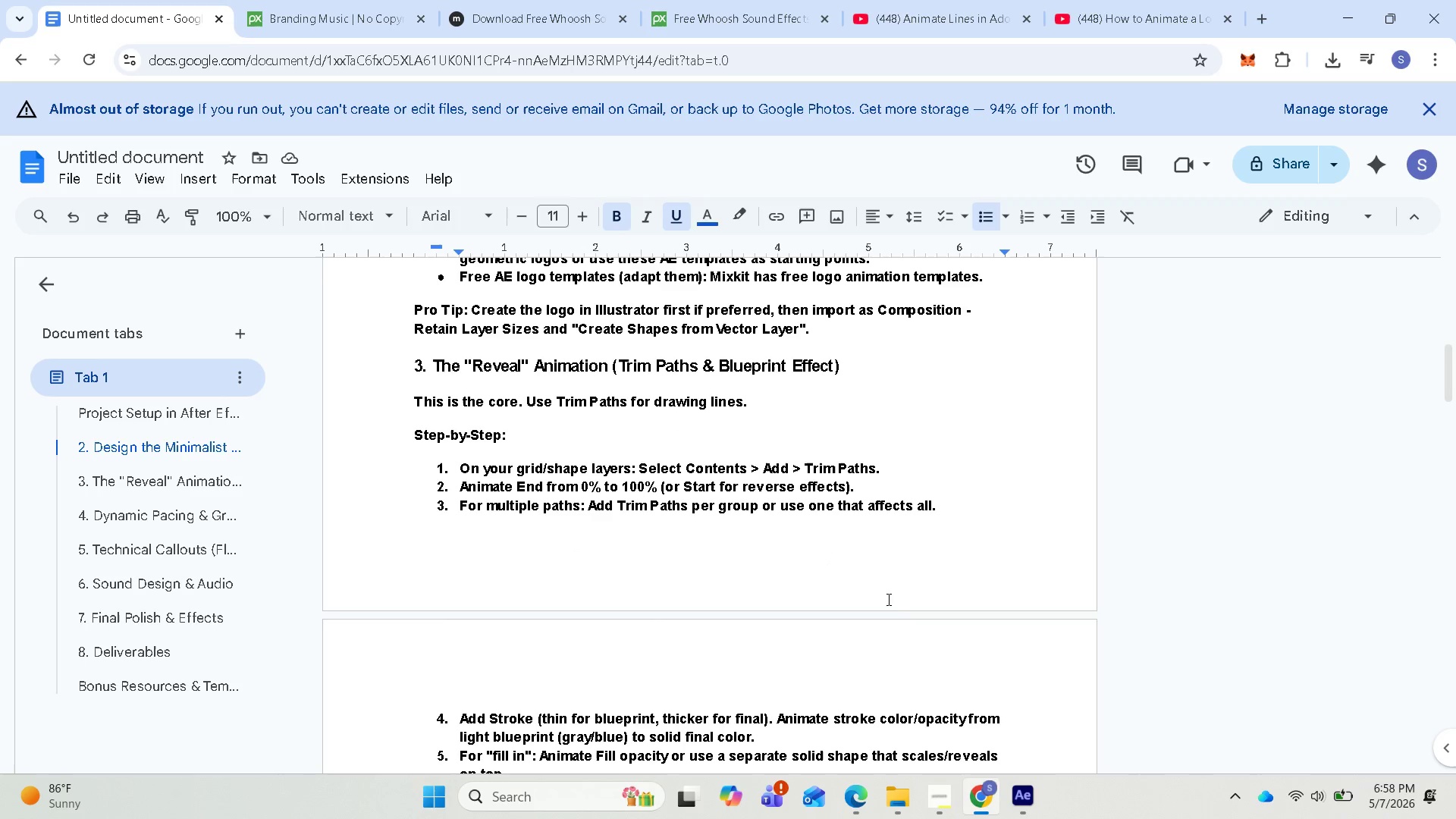 
wait(8.03)
 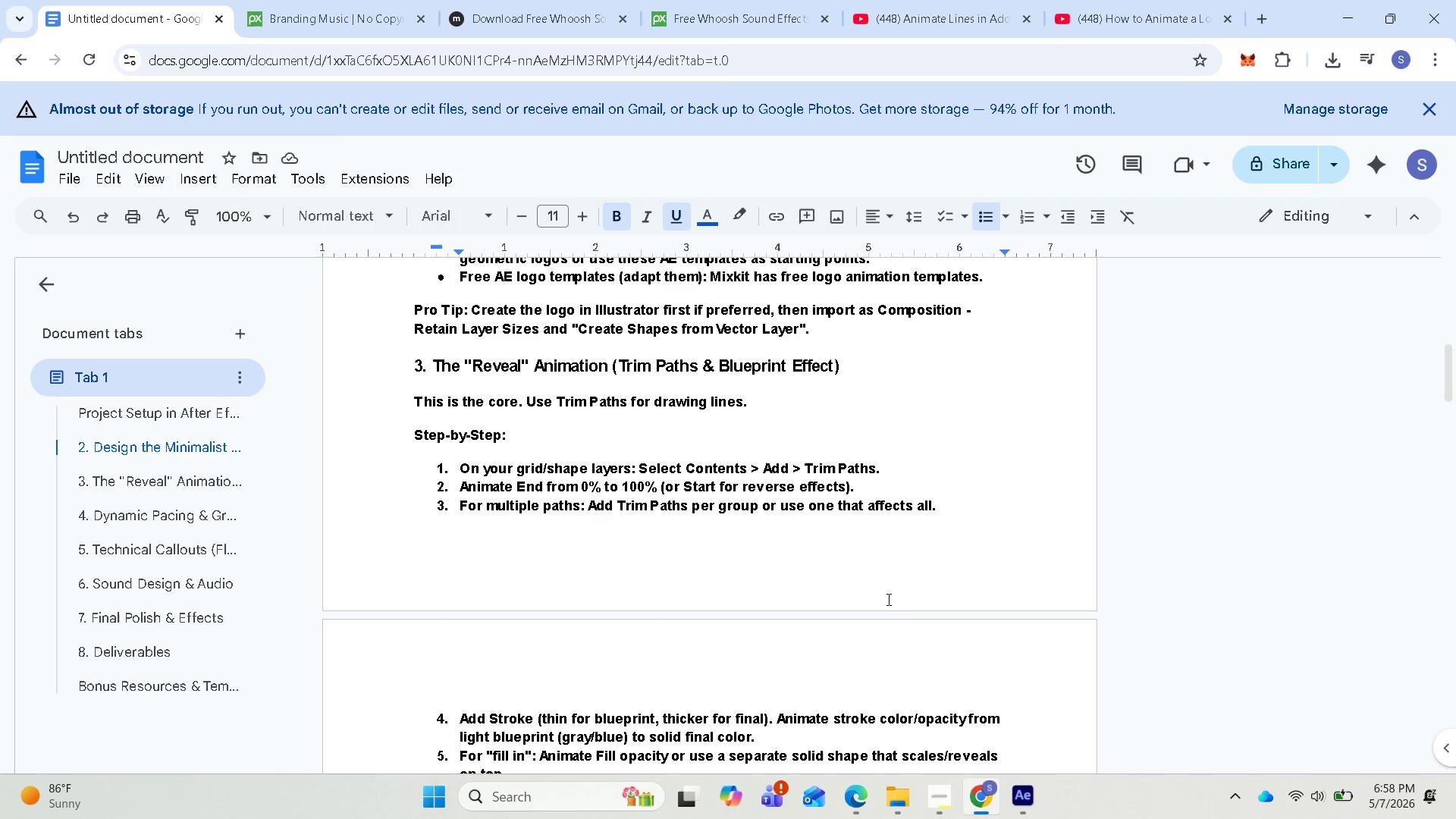 
scroll: coordinate [758, 603], scroll_direction: up, amount: 5.0
 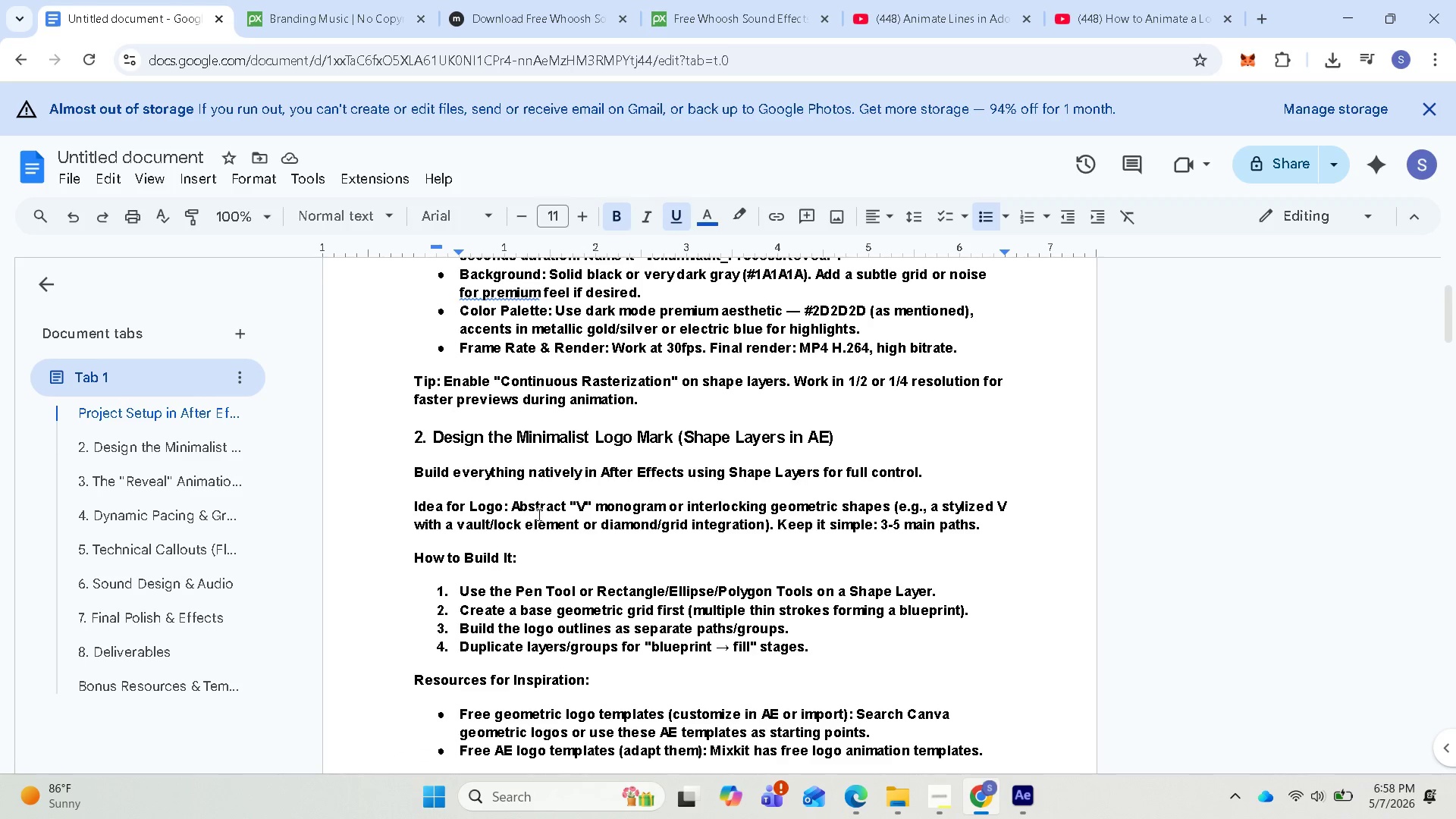 
wait(9.01)
 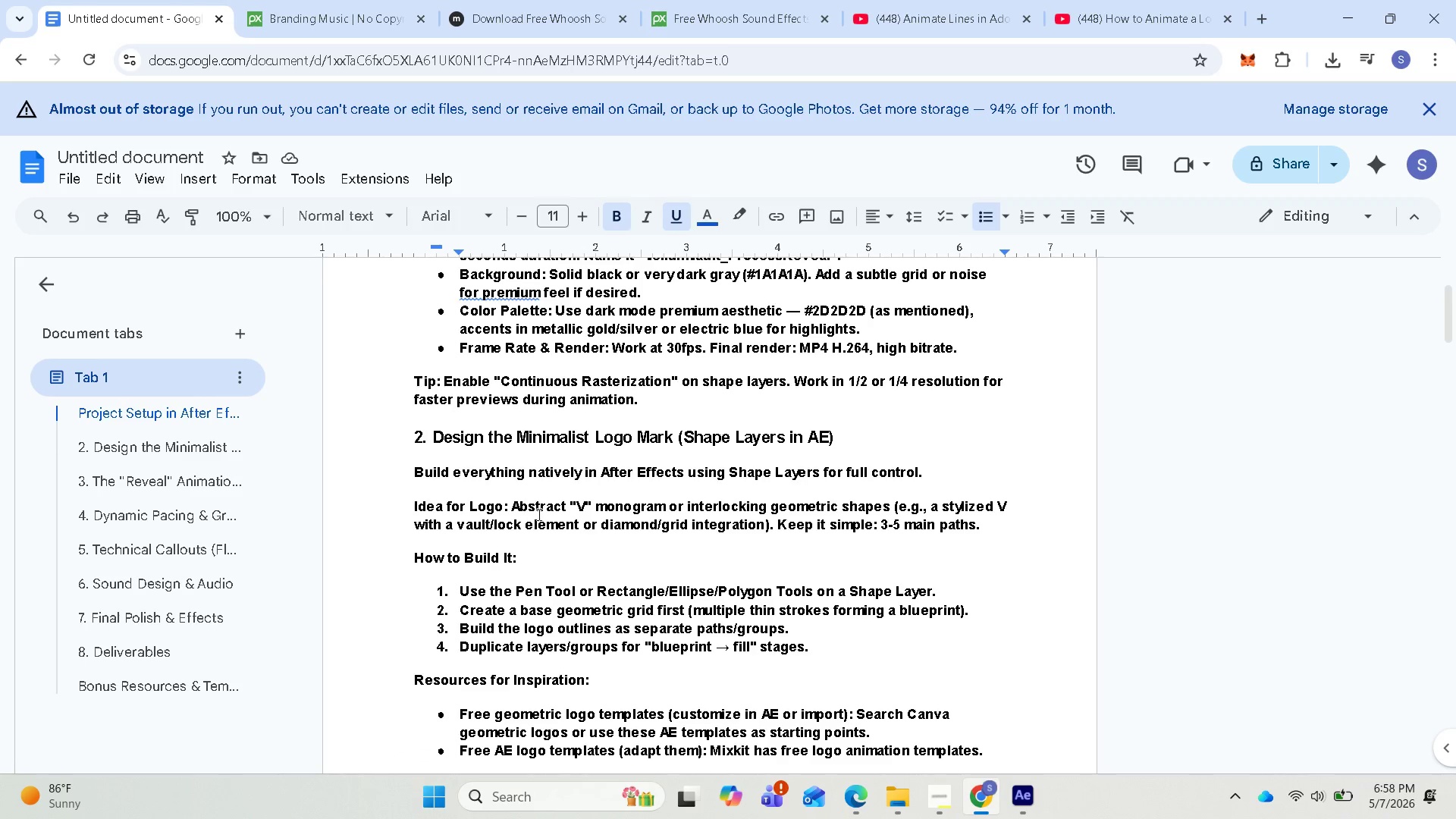 
left_click([1015, 797])
 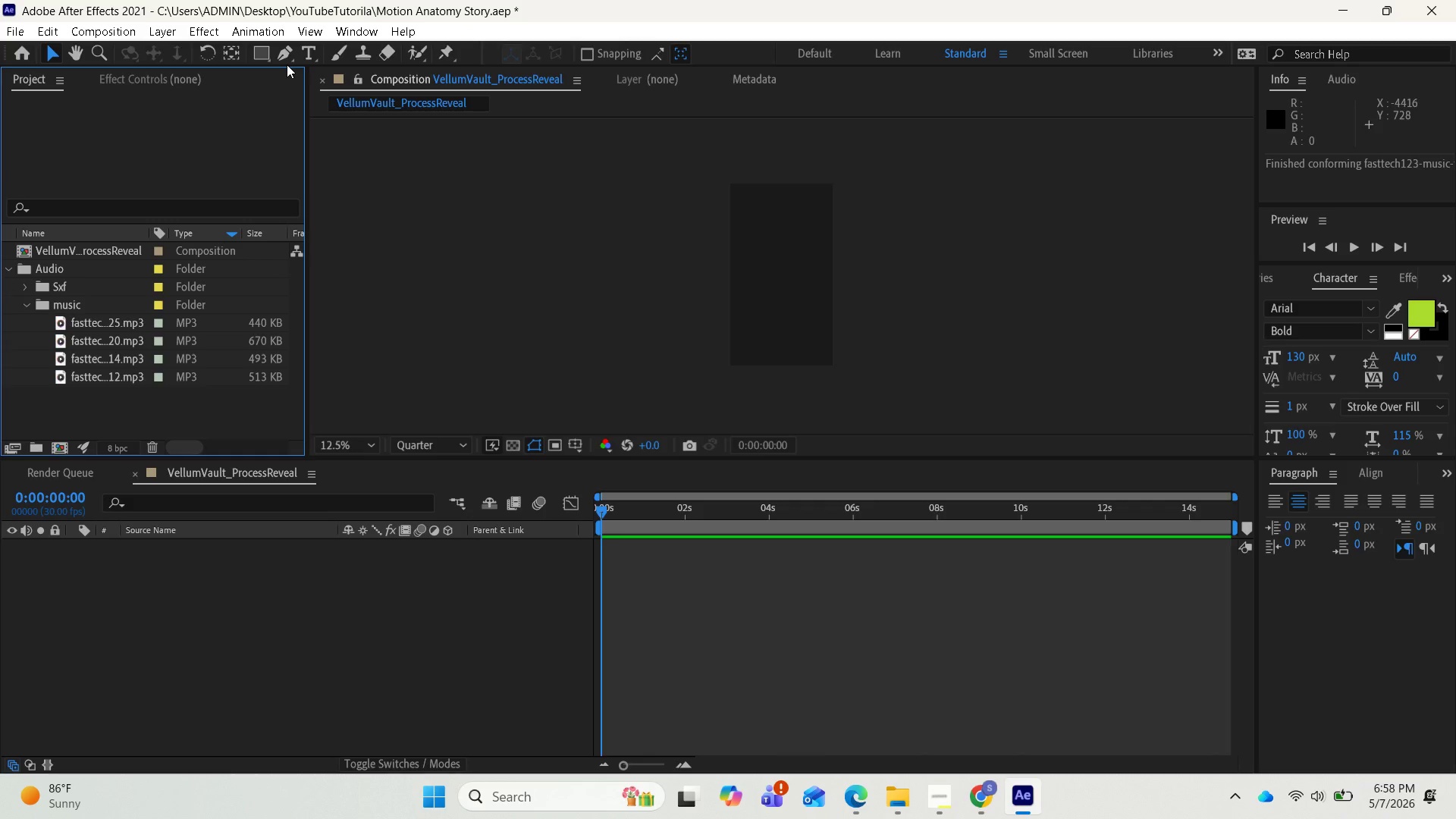 
left_click([287, 55])
 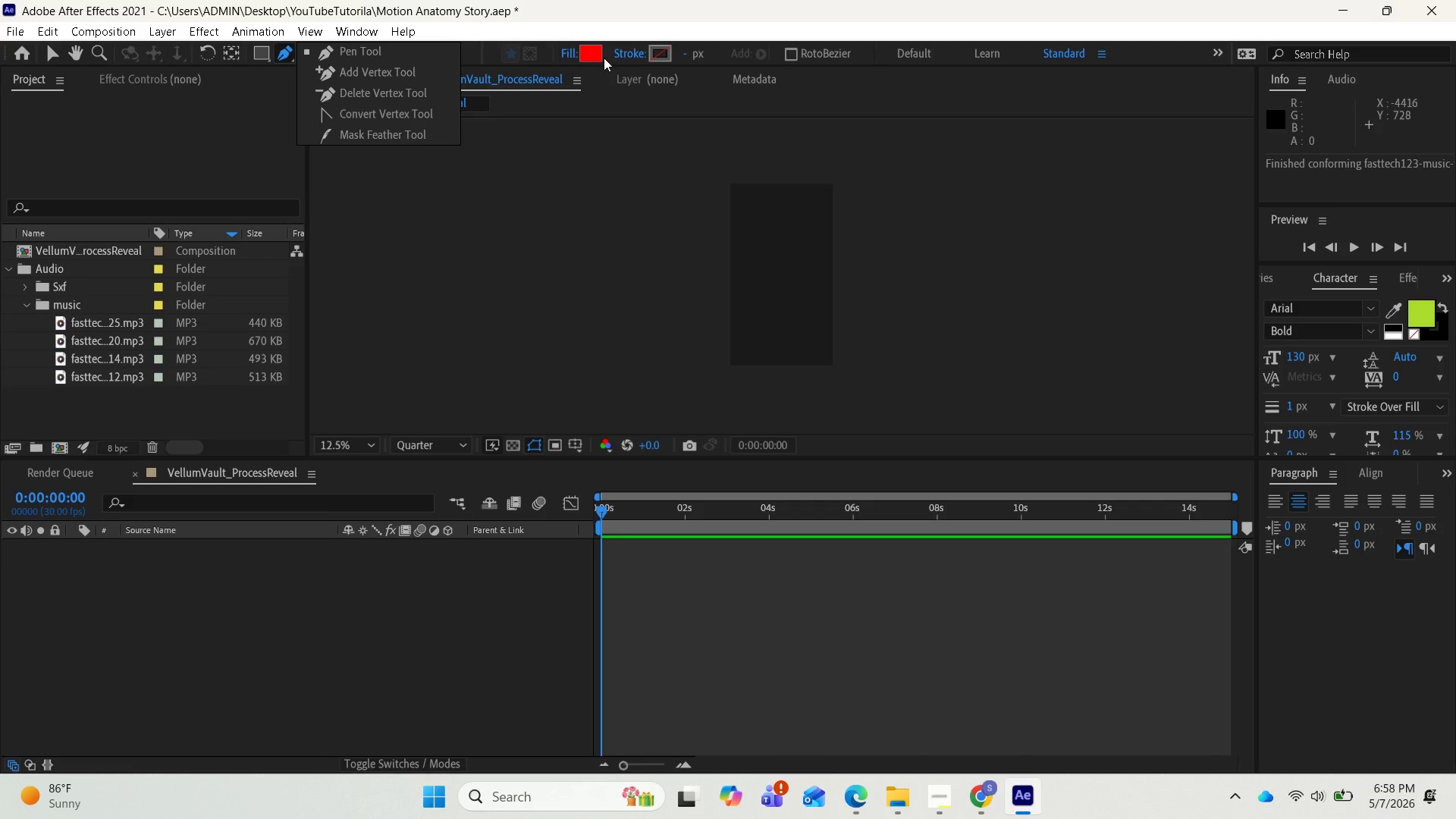 
left_click([573, 52])
 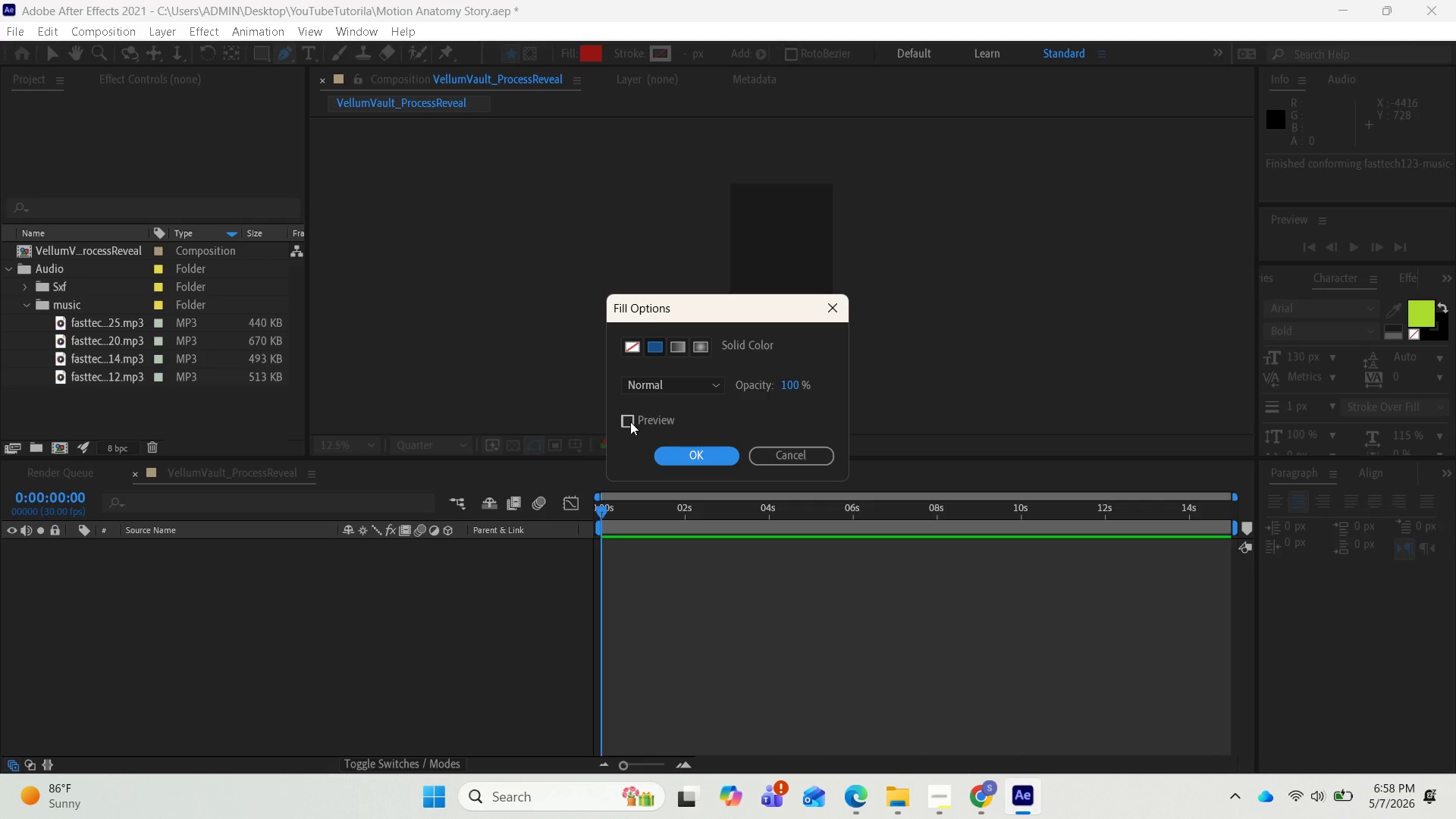 
left_click([627, 345])
 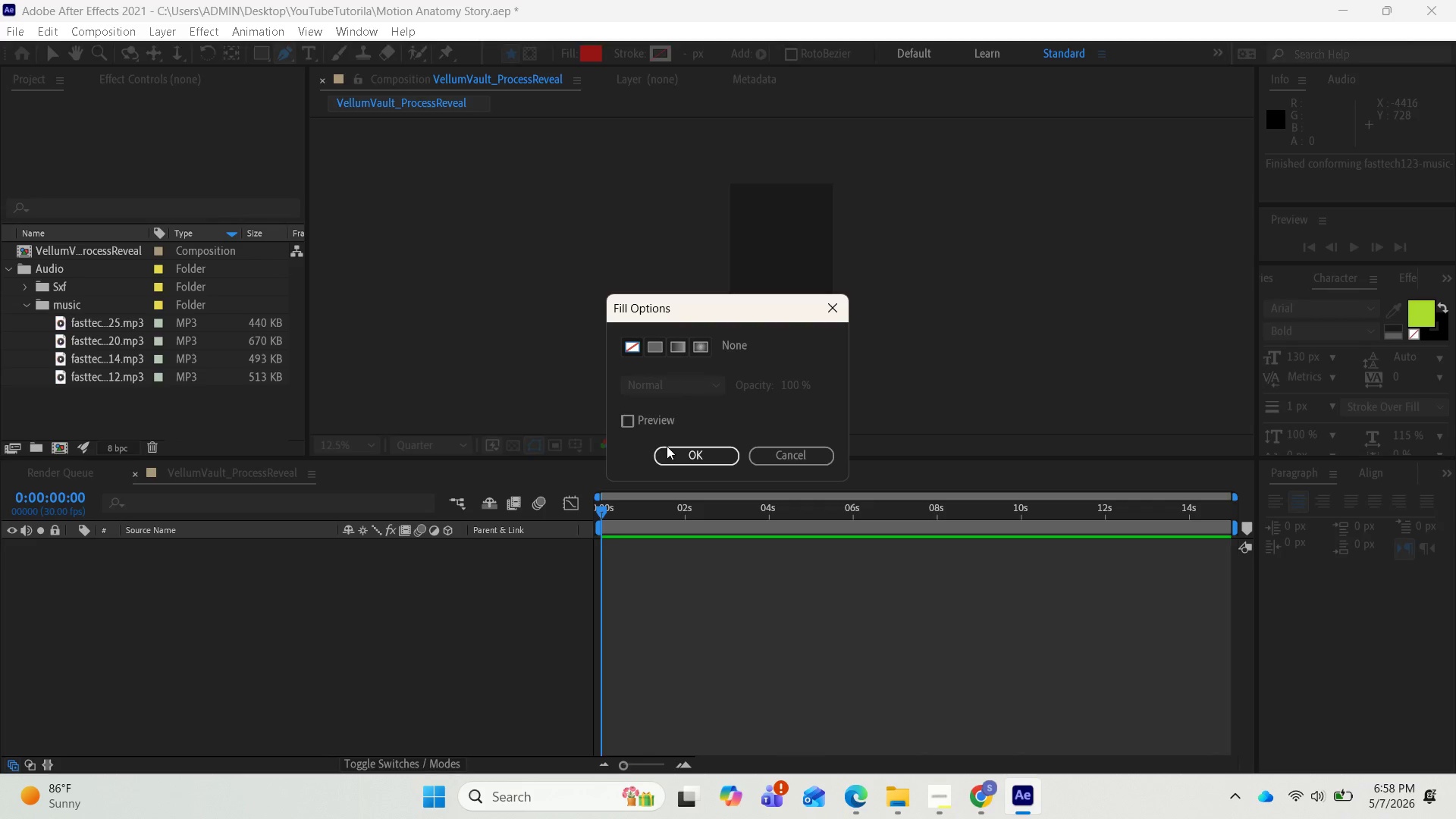 
left_click([667, 446])
 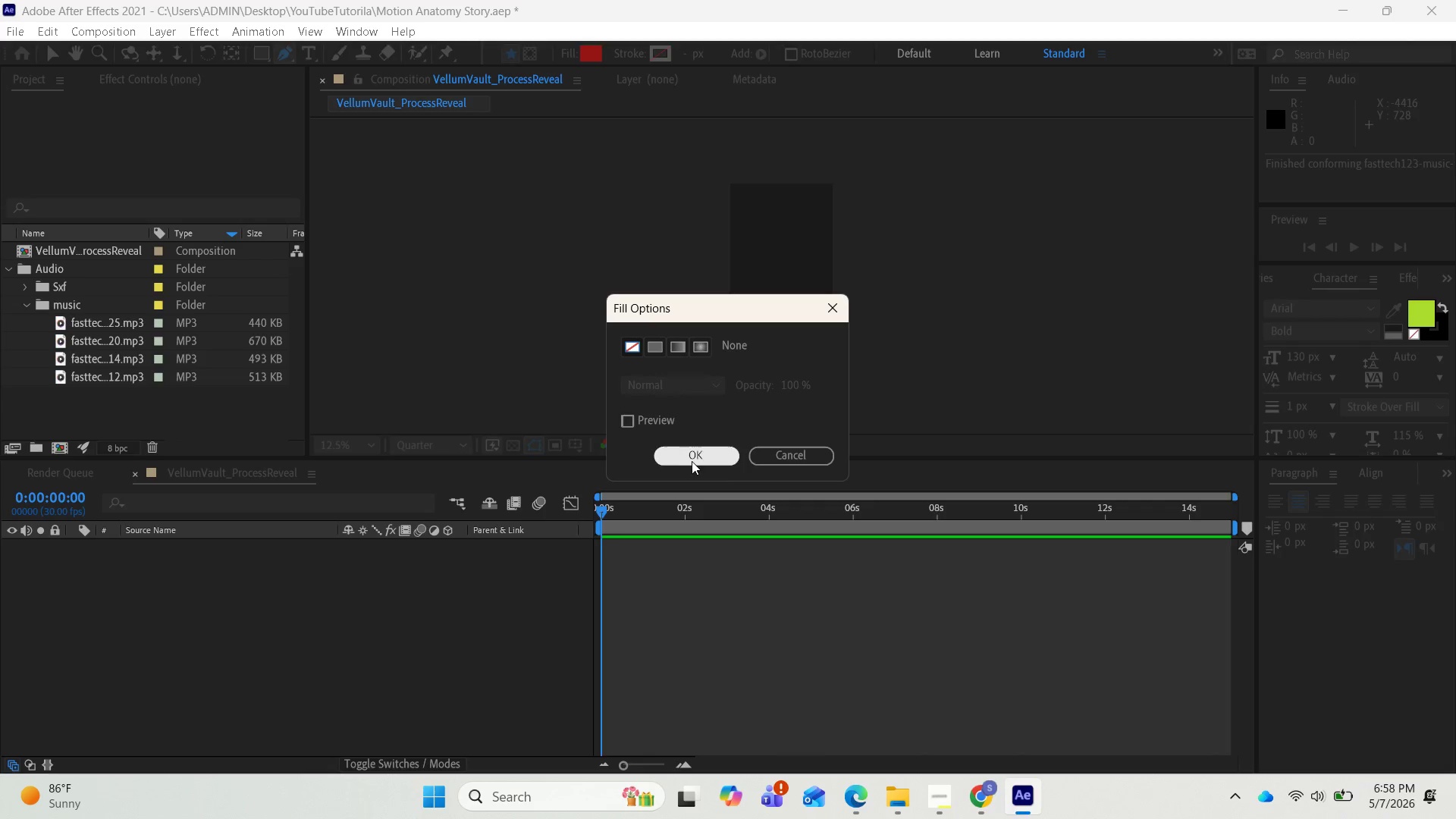 
left_click([691, 462])
 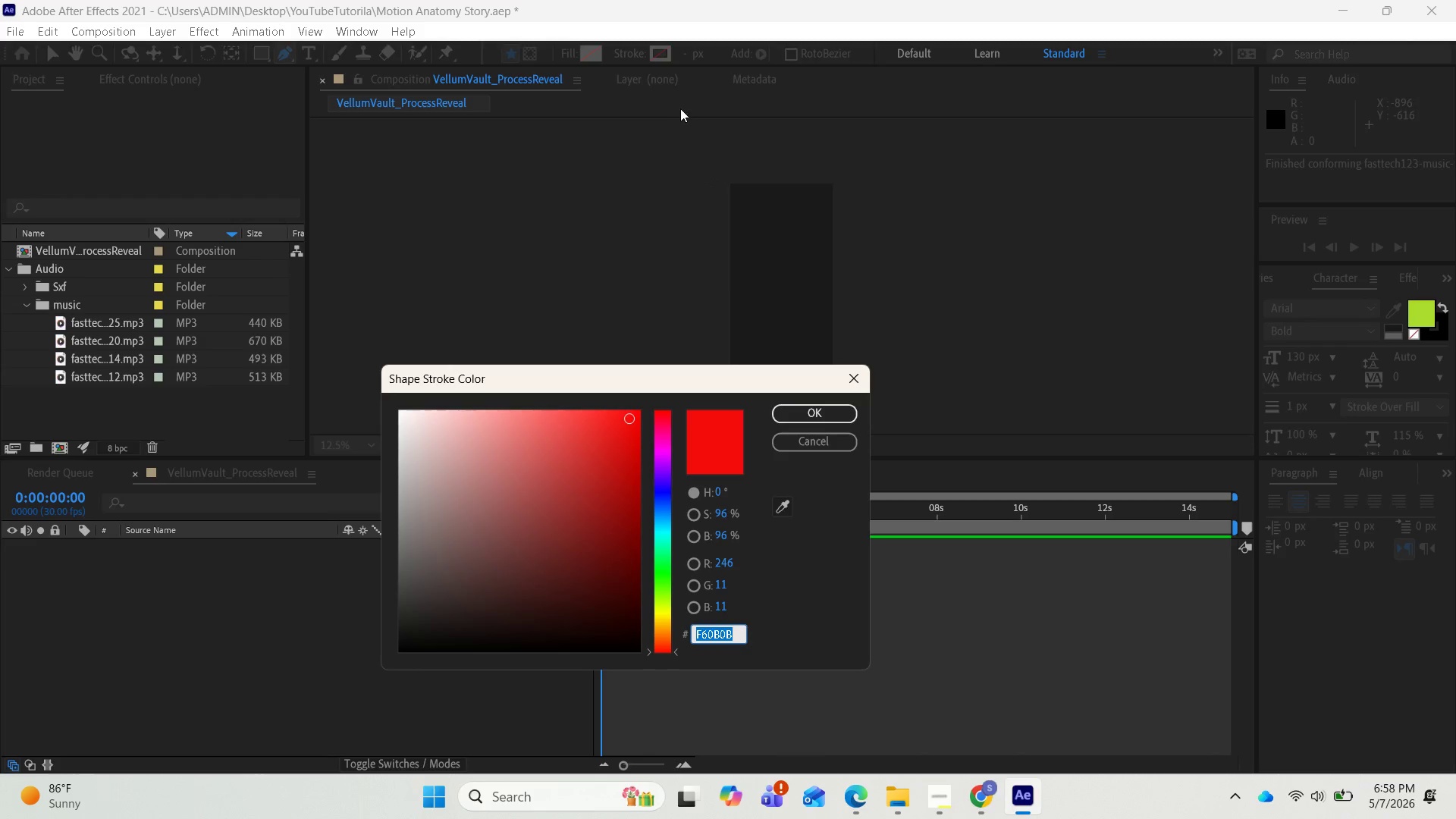 
left_click([851, 379])
 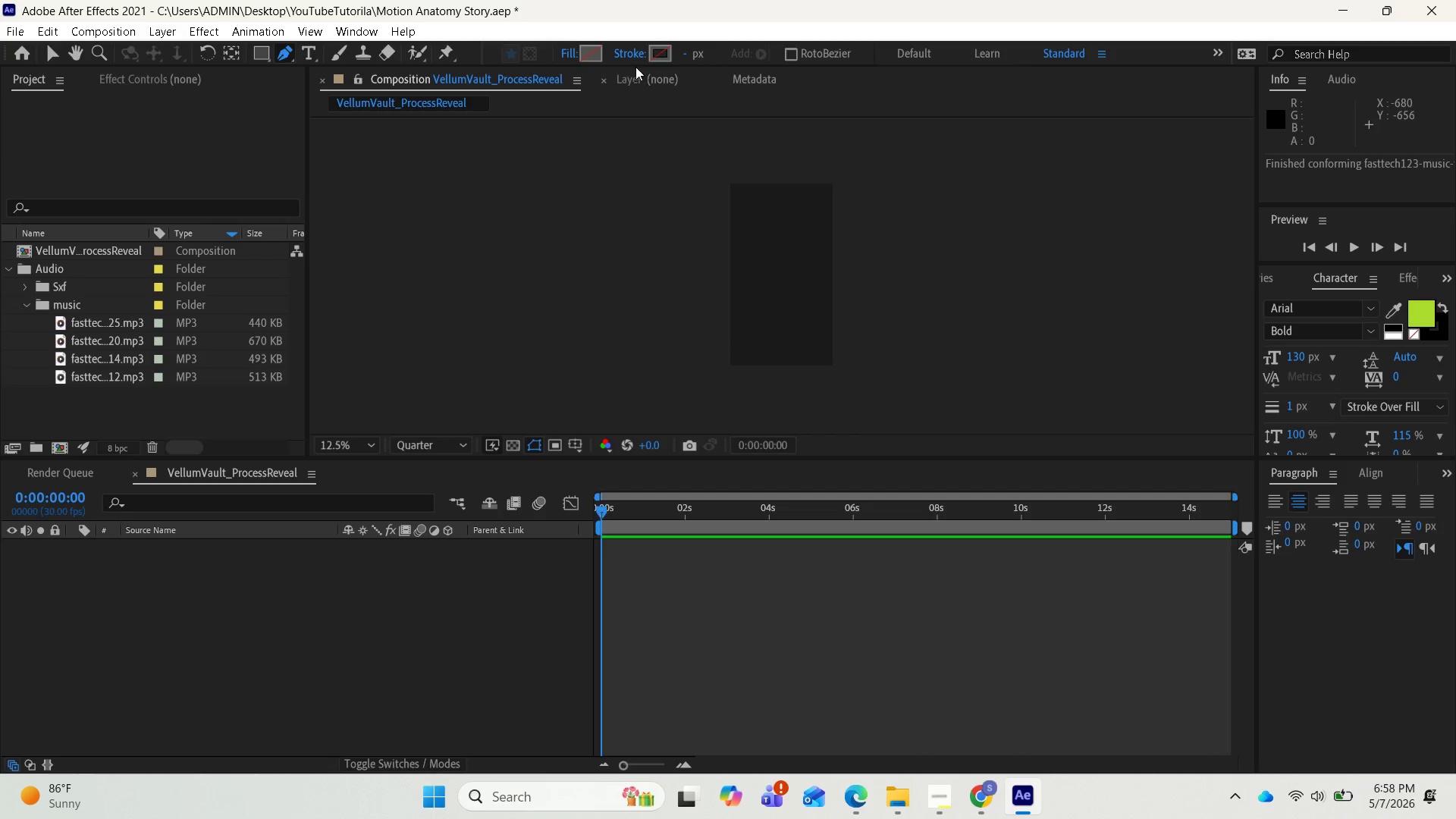 
left_click([632, 53])
 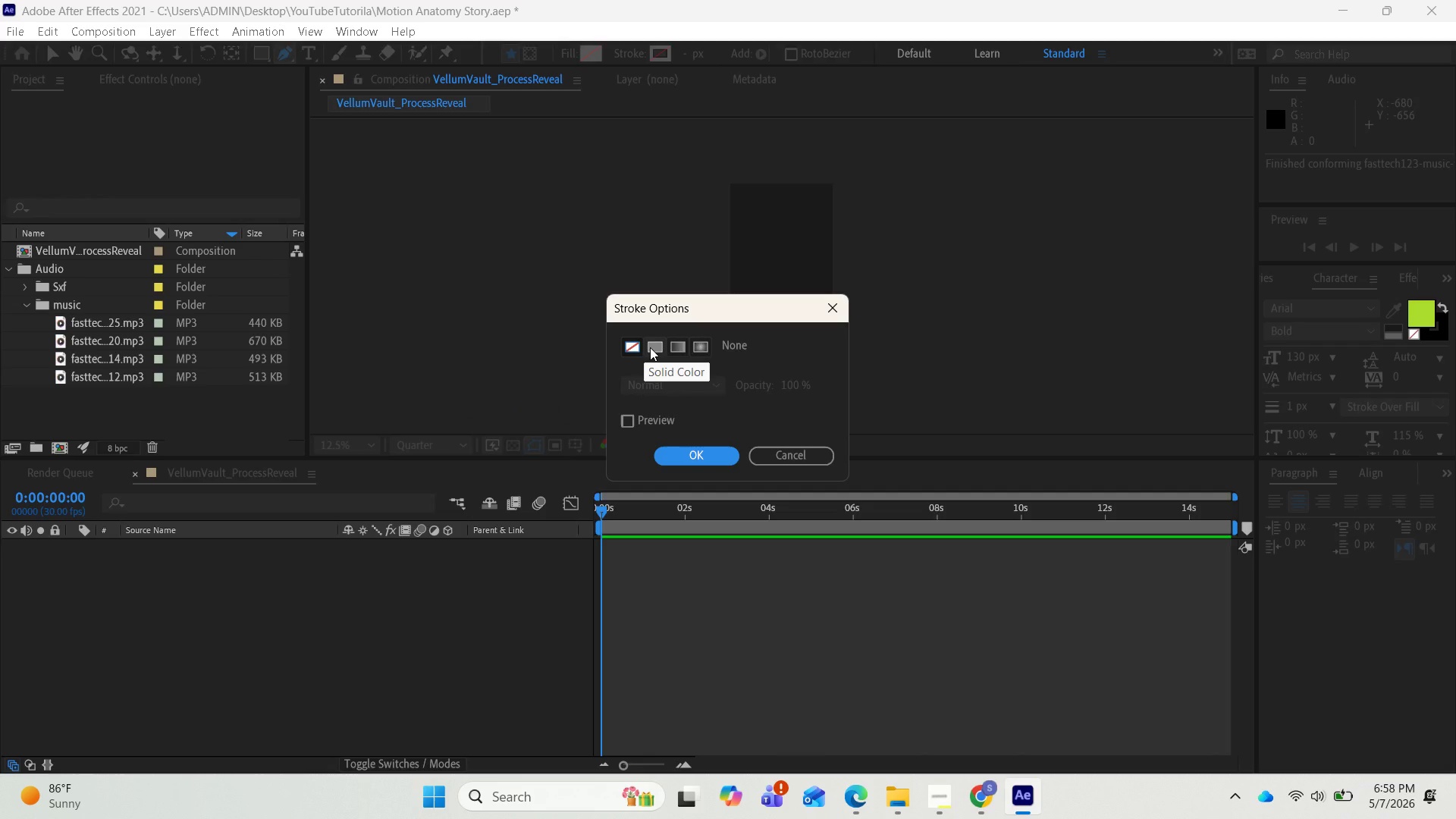 
left_click([650, 347])
 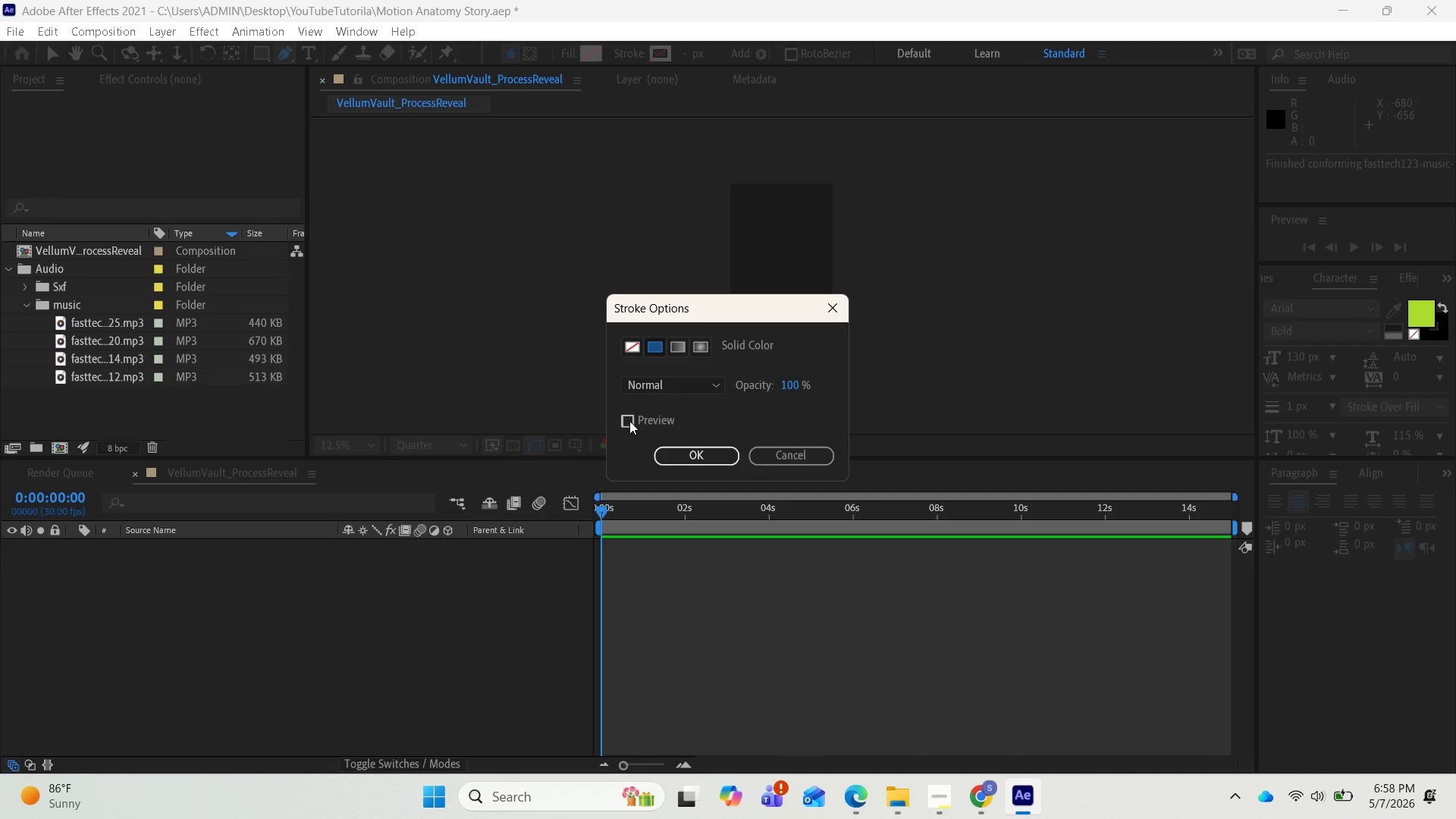 
wait(6.98)
 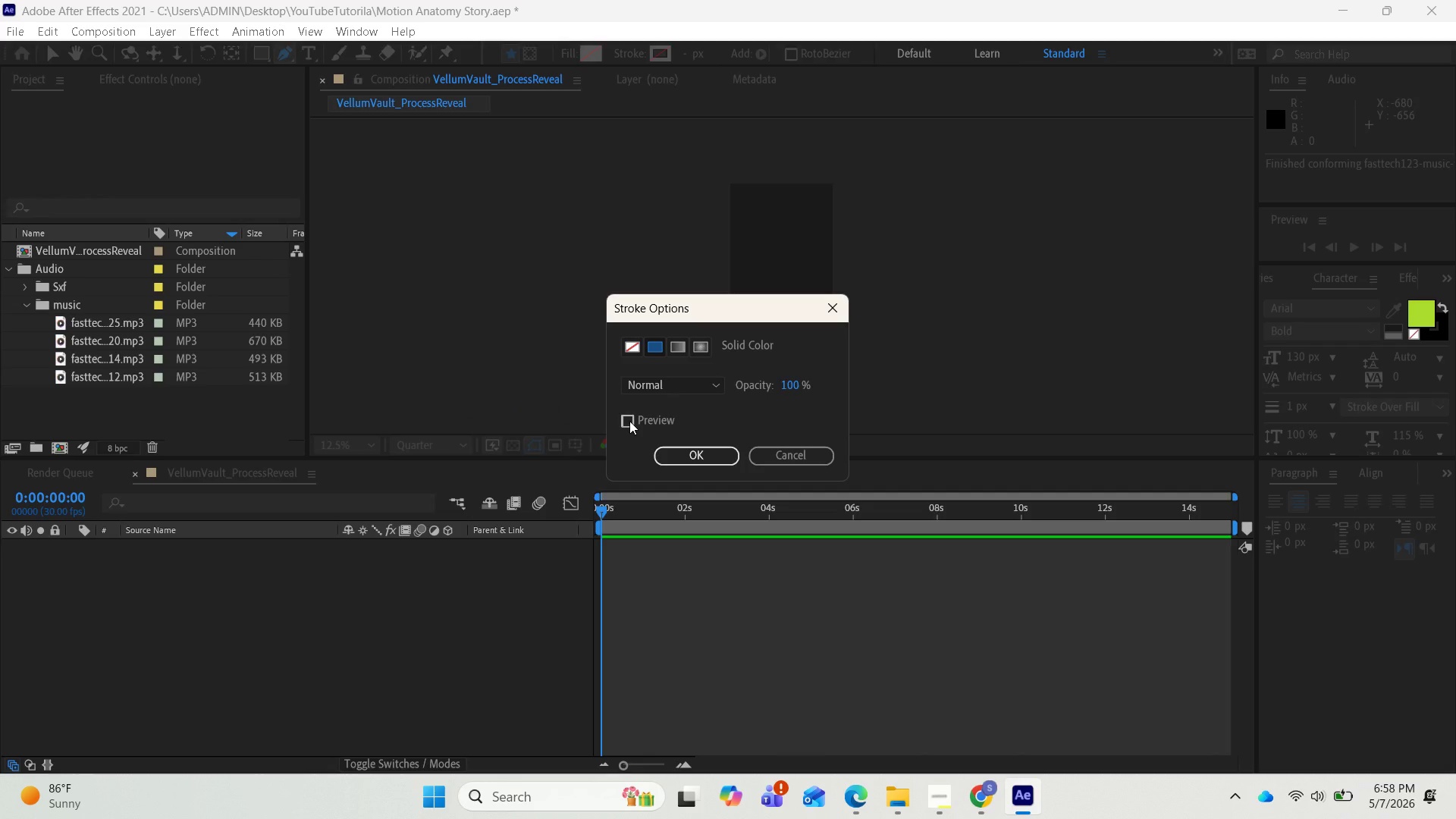 
left_click([690, 461])
 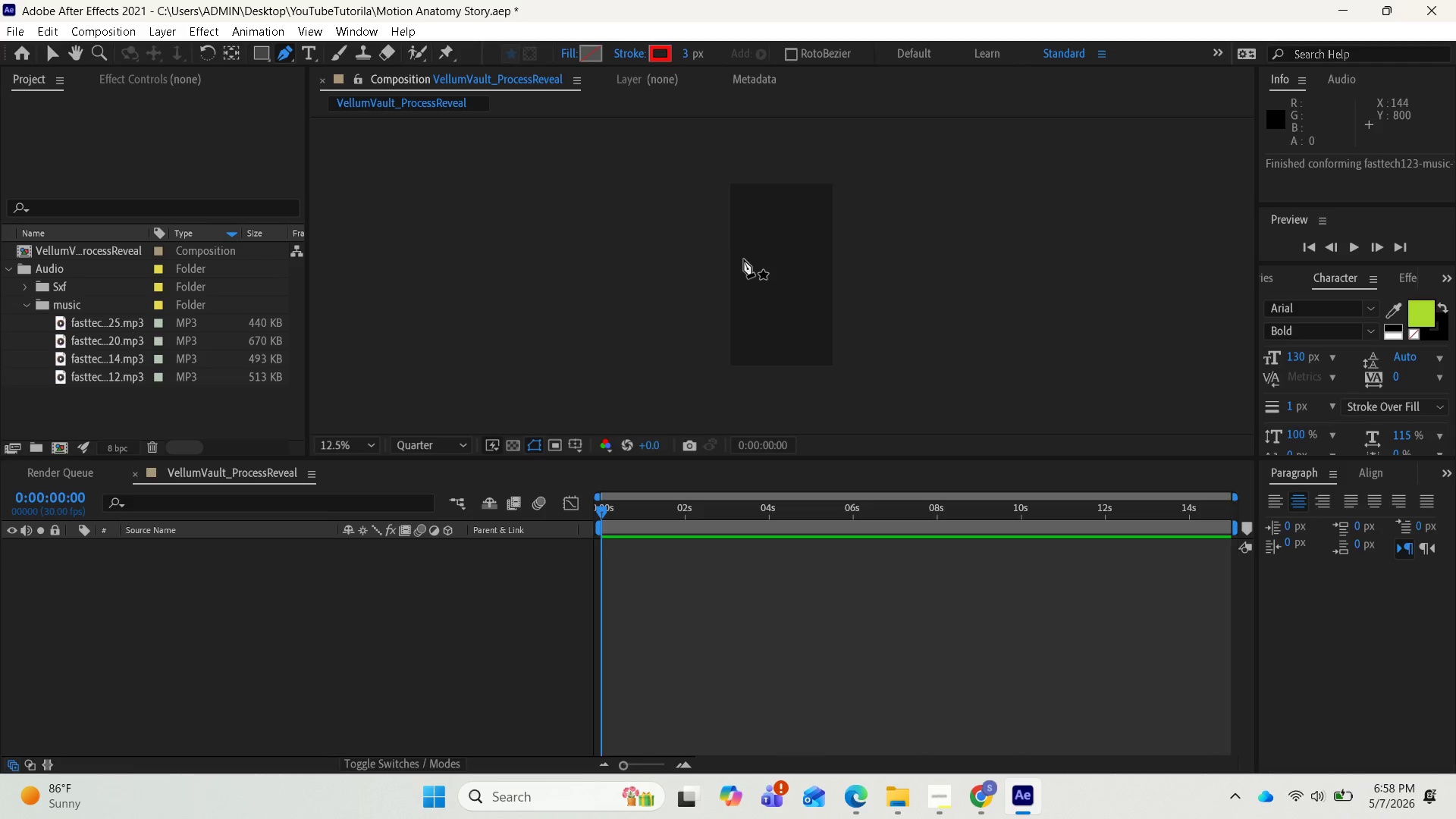 
scroll: coordinate [766, 292], scroll_direction: up, amount: 1.0
 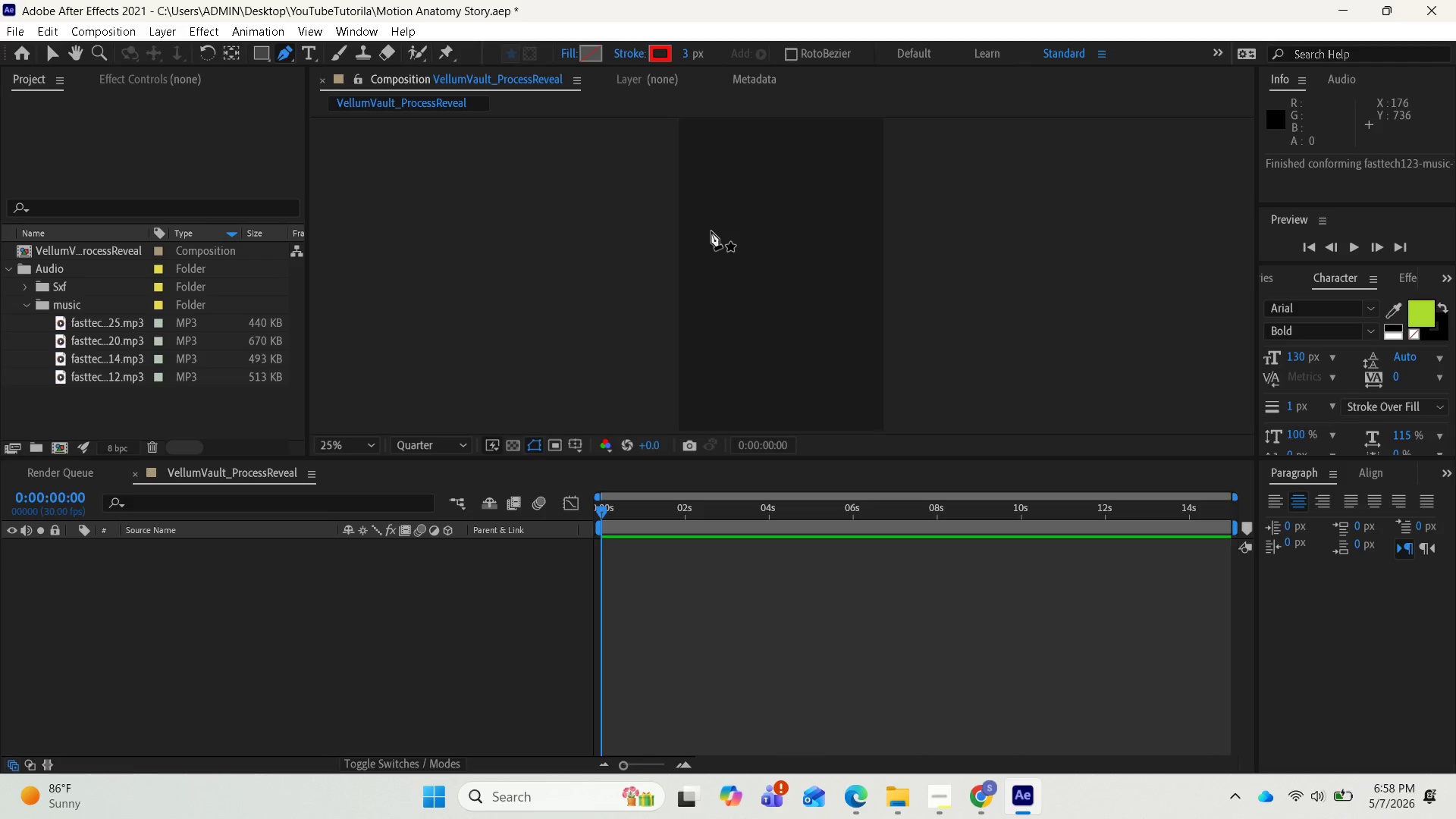 
left_click_drag(start_coordinate=[710, 229], to_coordinate=[744, 293])
 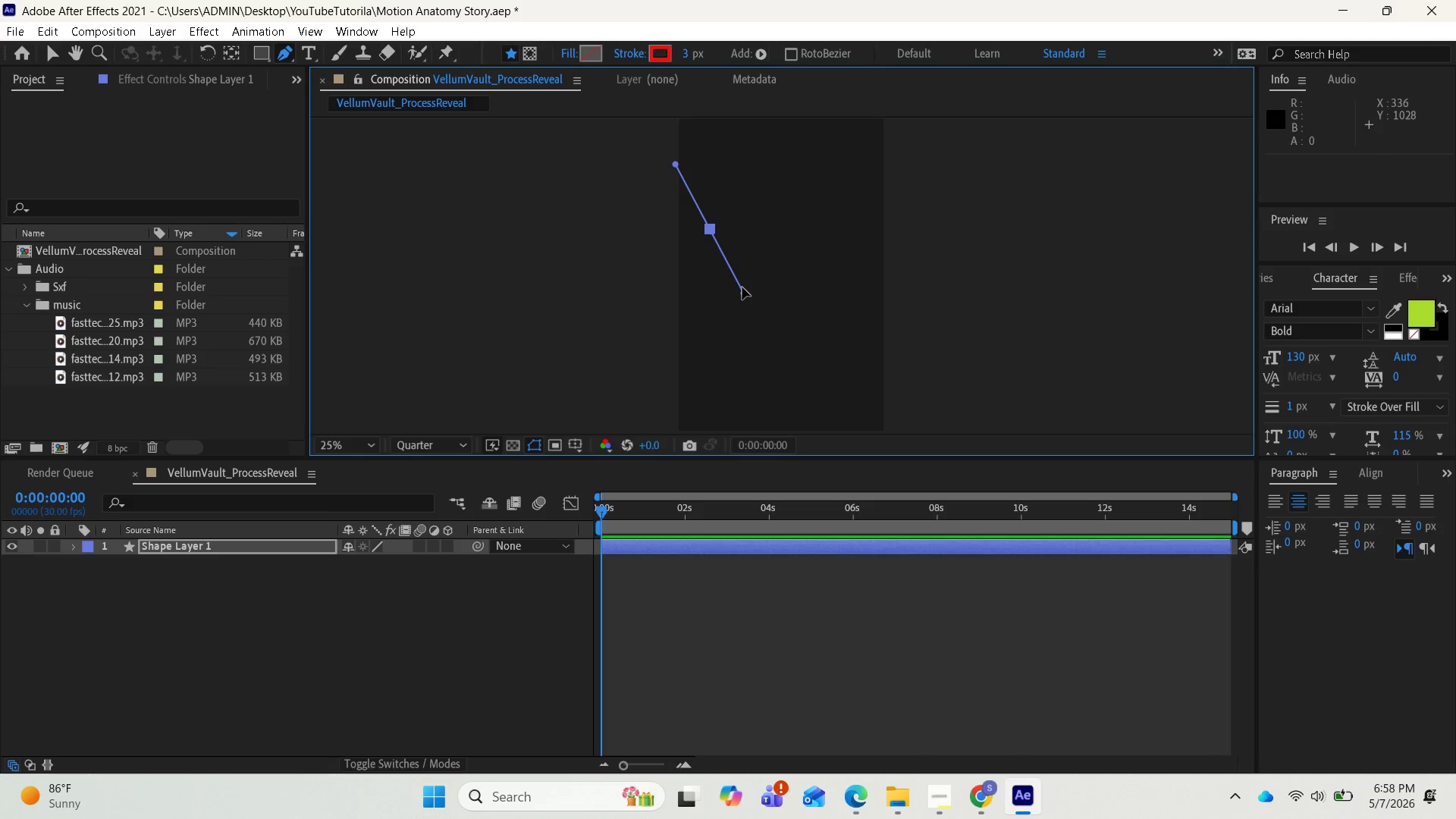 
key(Control+Z)
 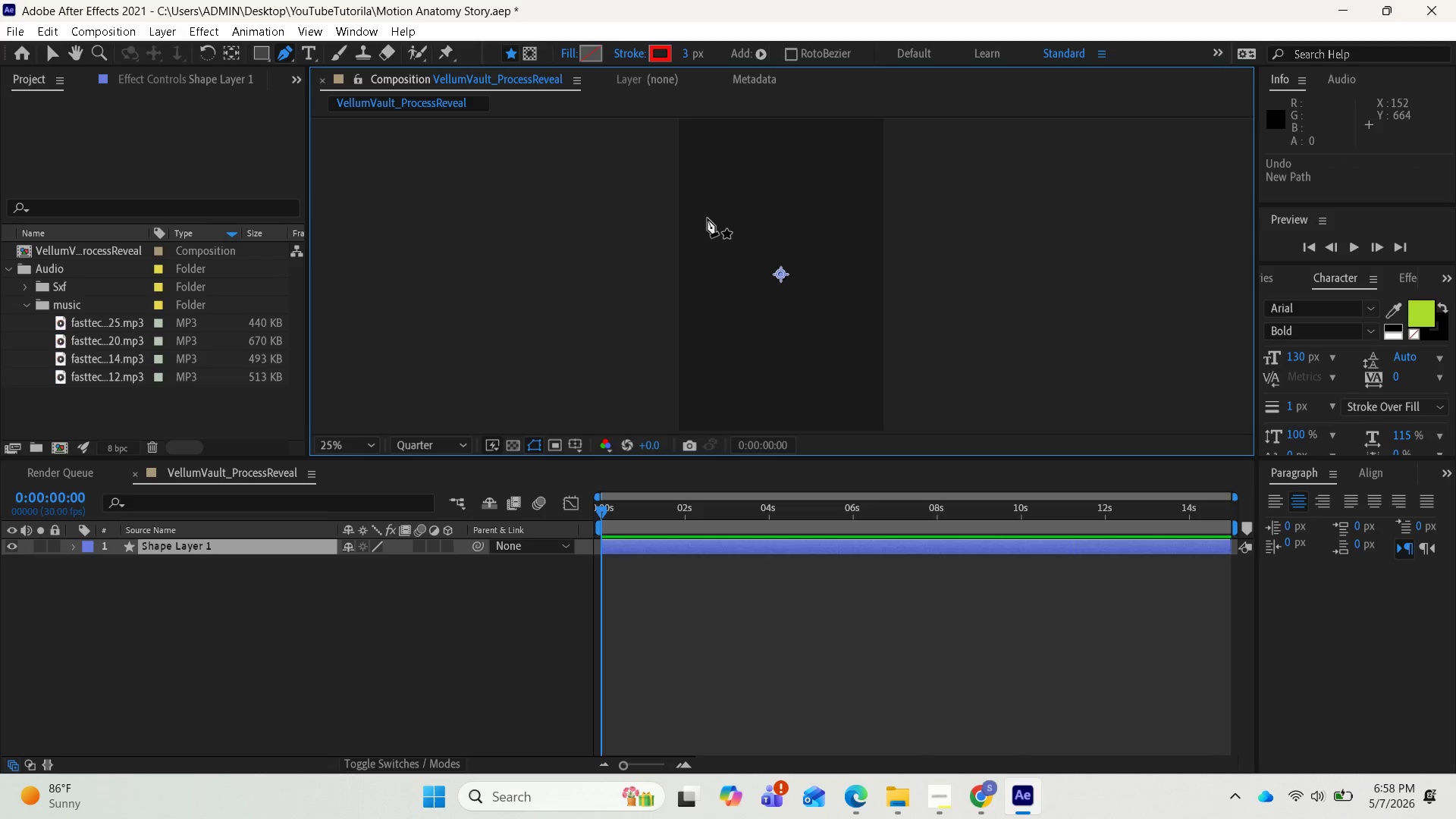 
left_click([708, 209])
 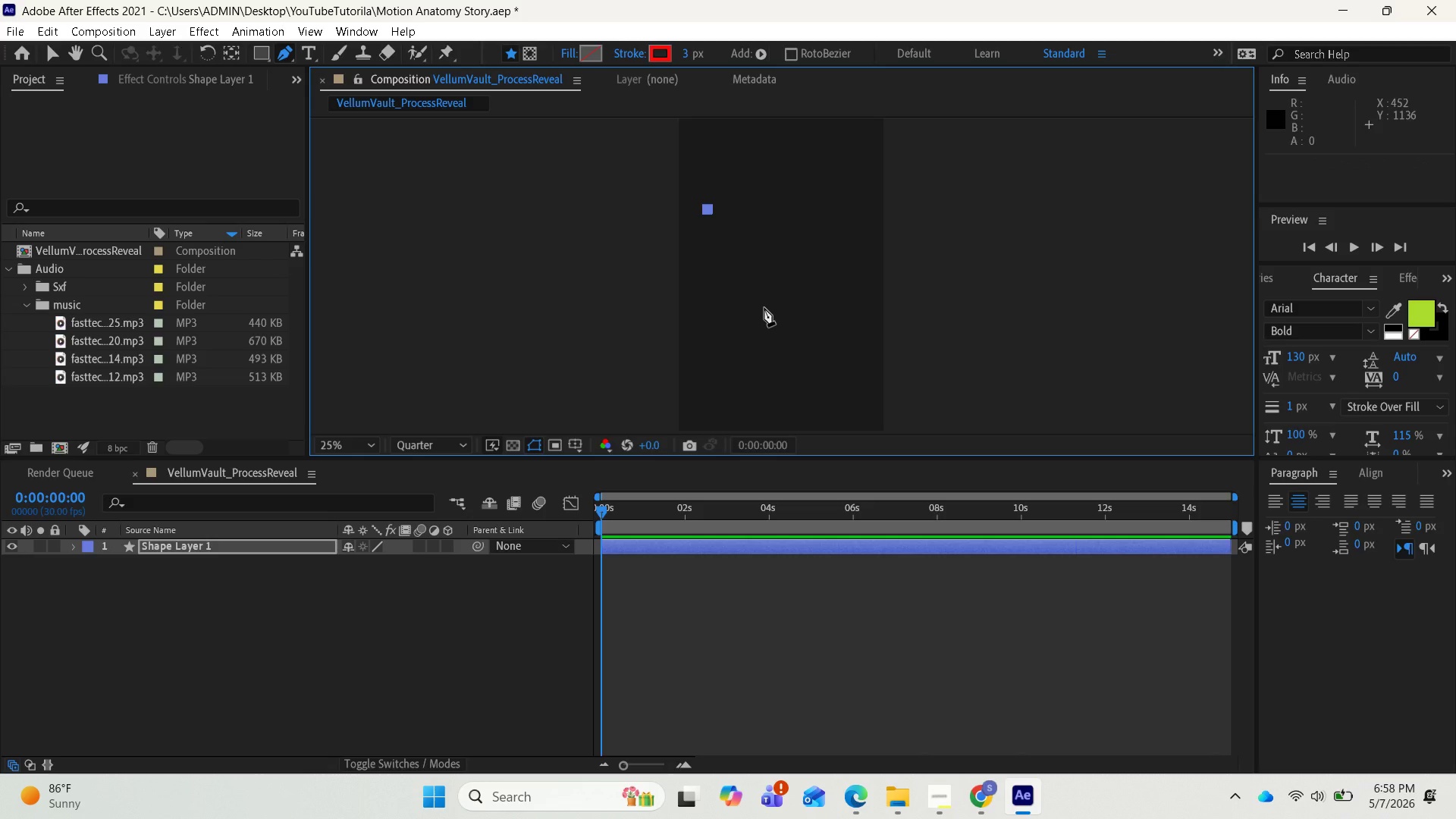 
left_click([764, 308])
 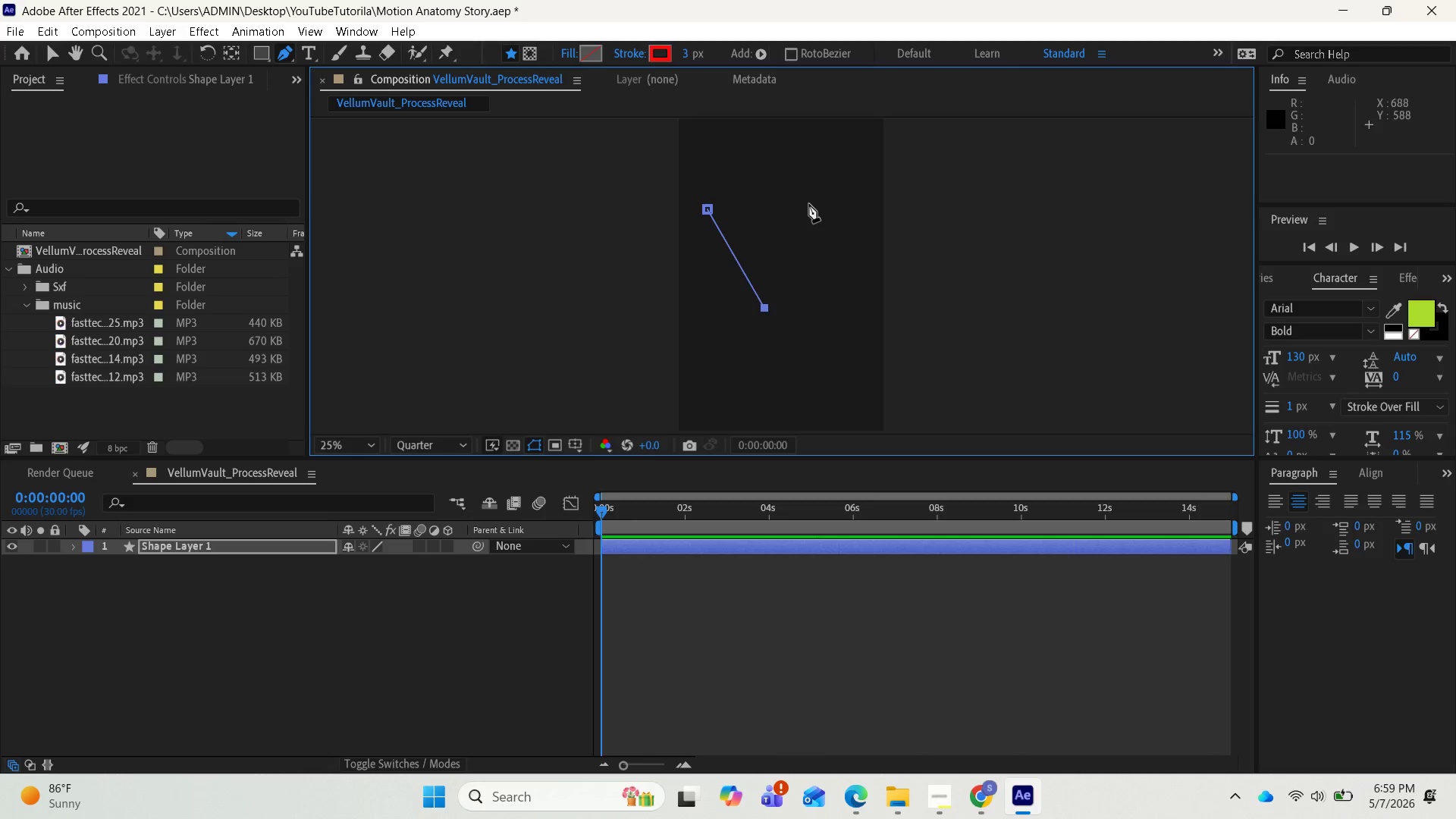 
left_click([809, 204])
 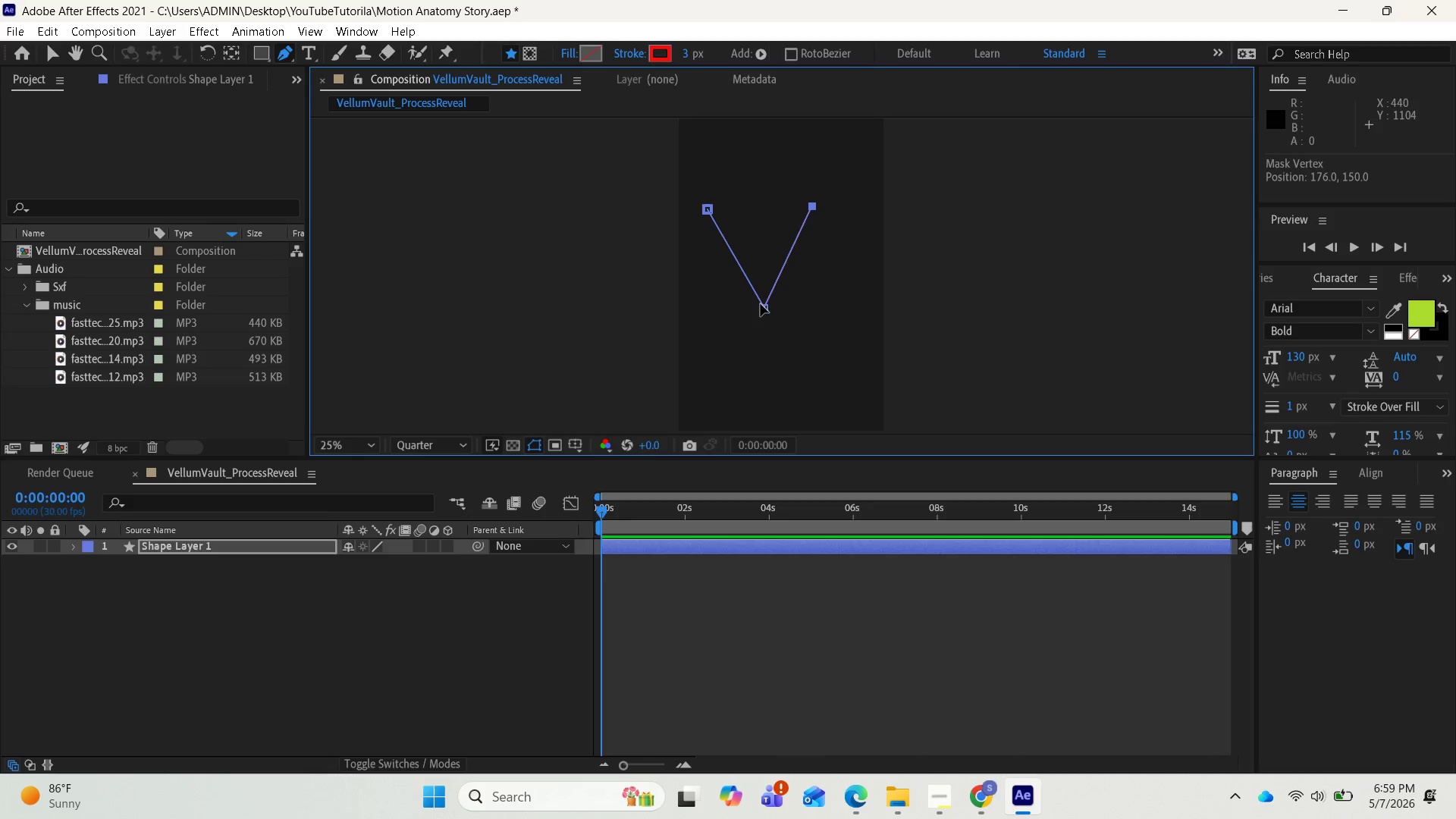 
left_click_drag(start_coordinate=[764, 310], to_coordinate=[774, 310])
 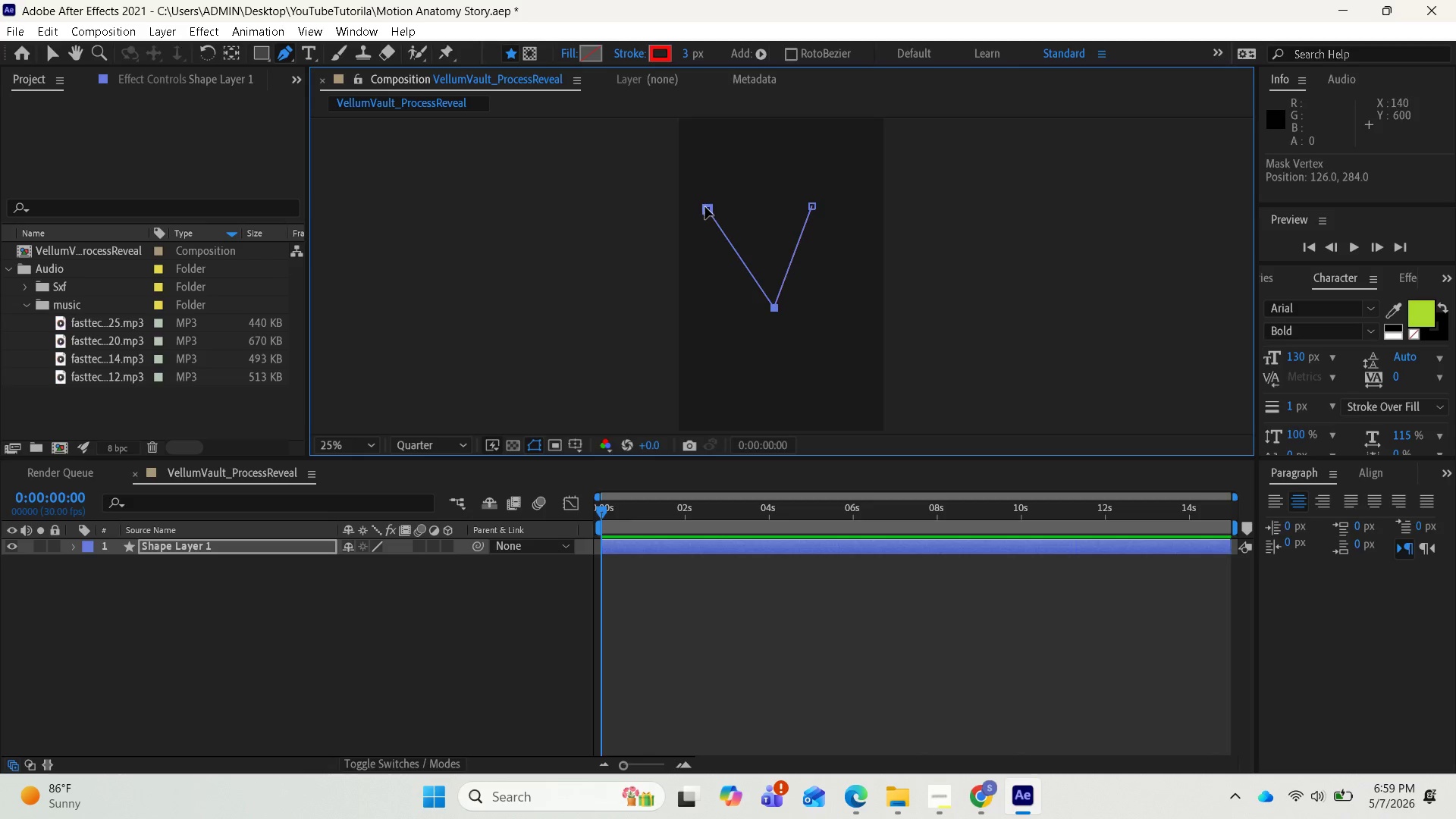 
left_click_drag(start_coordinate=[708, 209], to_coordinate=[713, 206])
 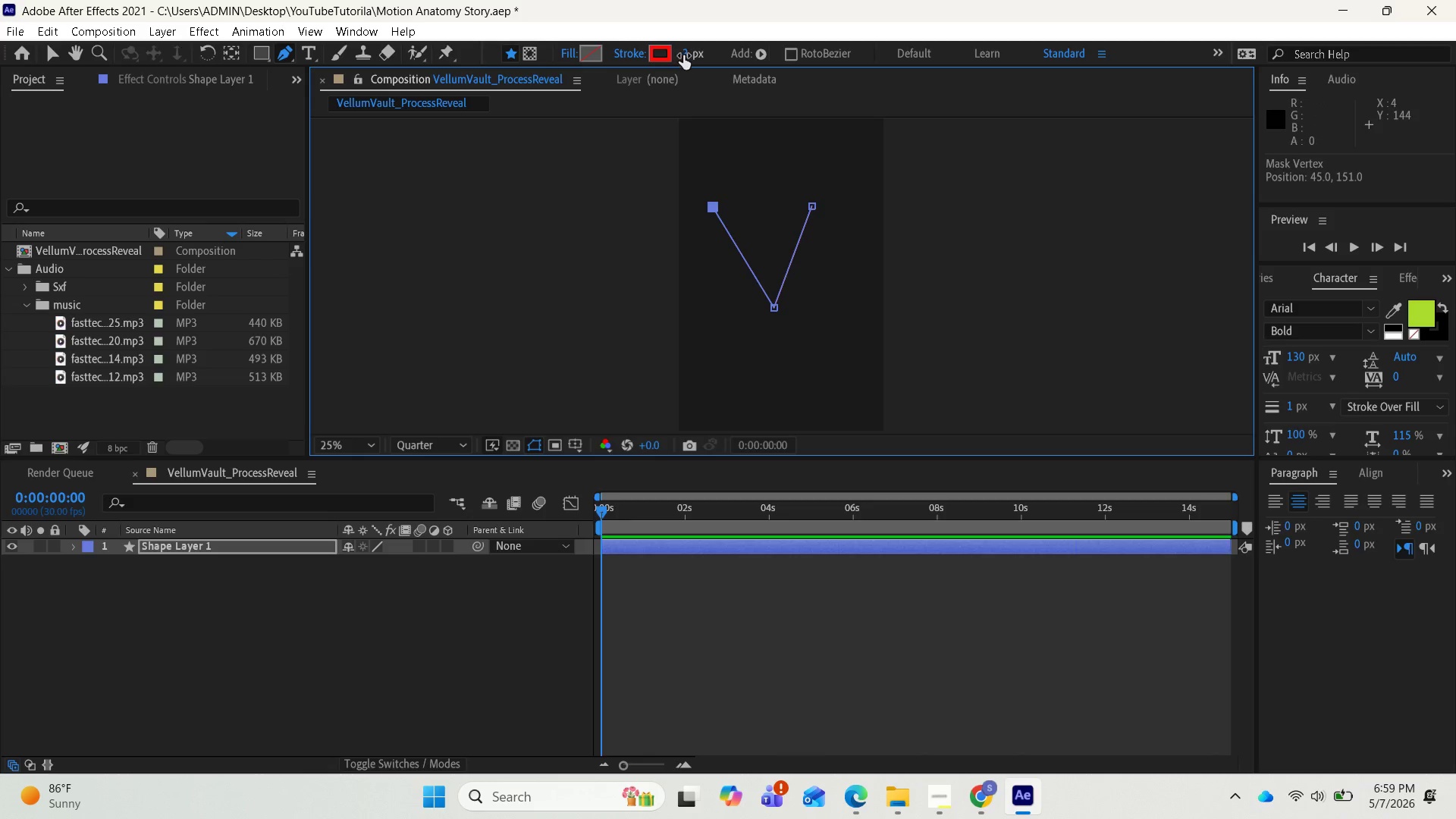 
left_click_drag(start_coordinate=[683, 55], to_coordinate=[714, 61])
 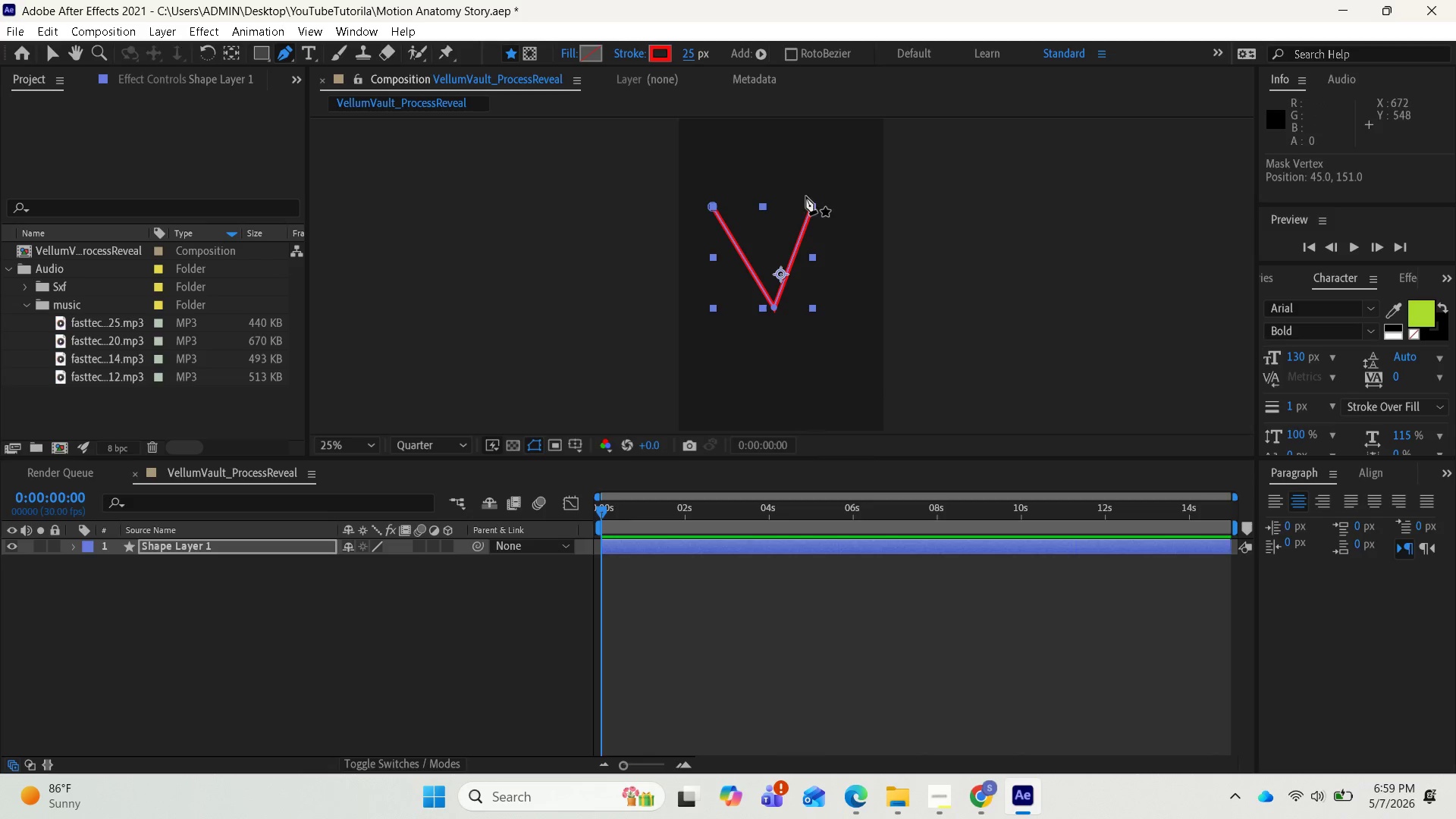 
left_click_drag(start_coordinate=[814, 205], to_coordinate=[835, 207])
 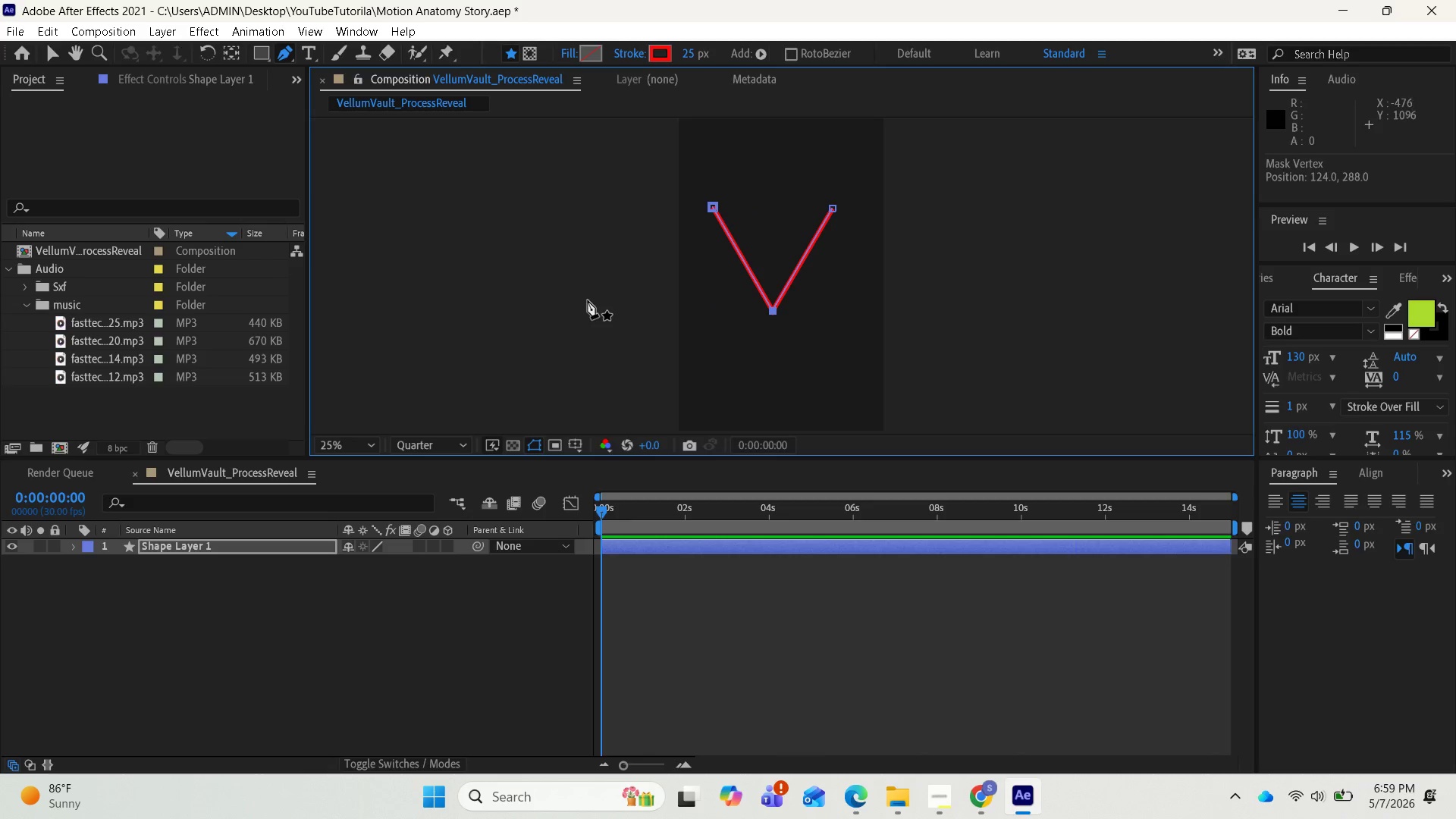 
wait(12.44)
 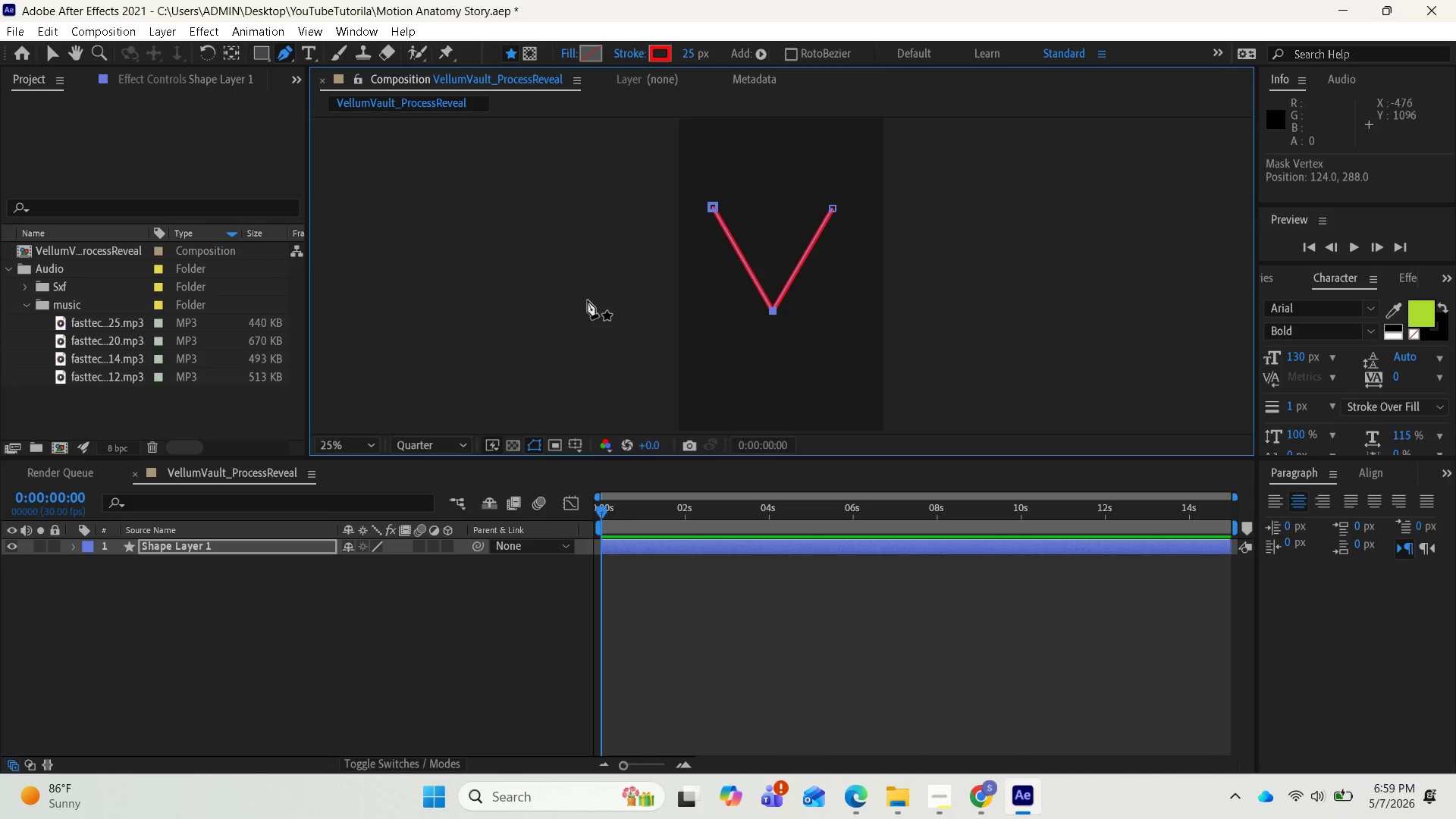 
left_click_drag(start_coordinate=[713, 205], to_coordinate=[726, 204])
 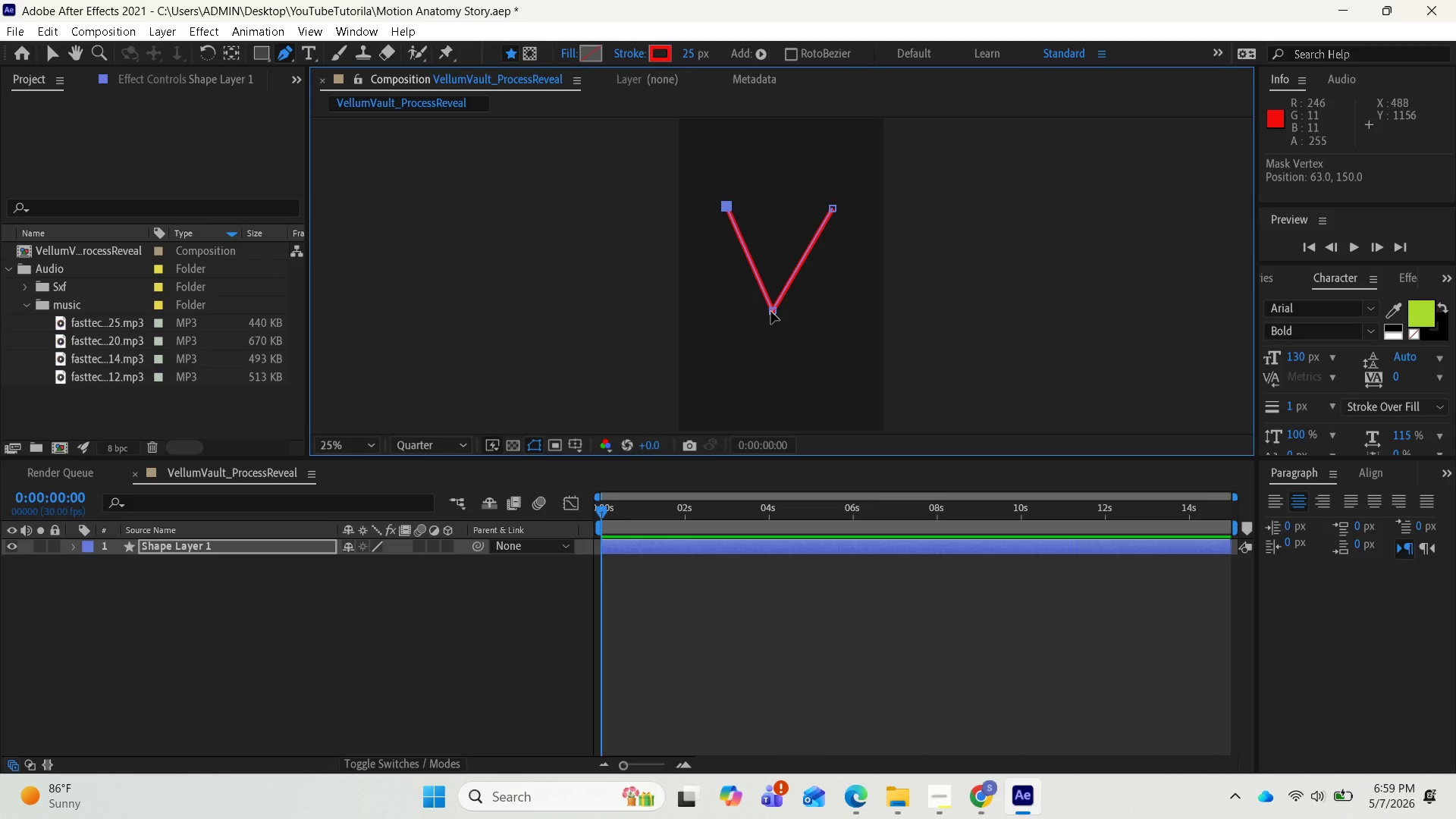 
left_click_drag(start_coordinate=[771, 312], to_coordinate=[776, 307])
 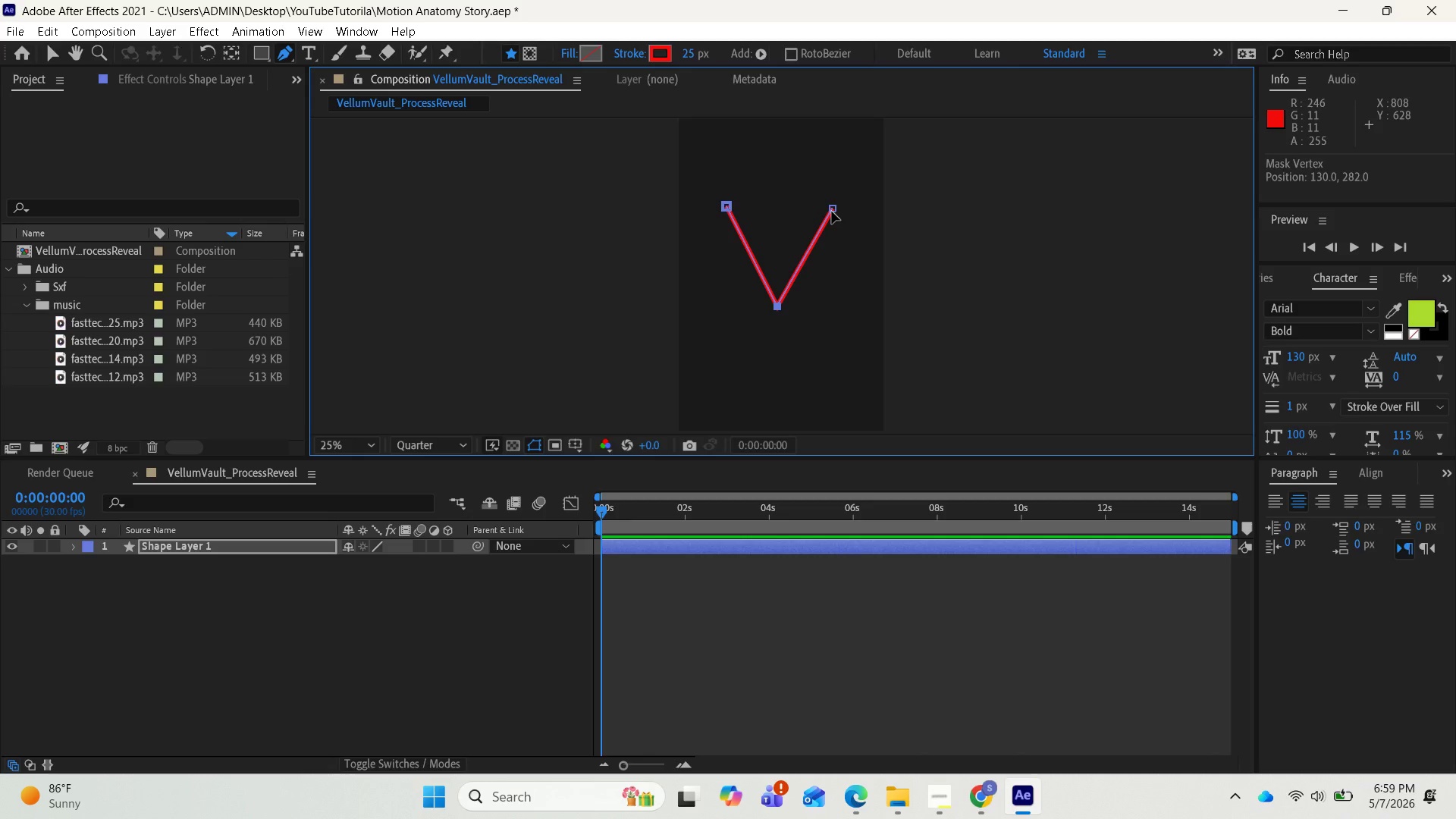 
left_click_drag(start_coordinate=[832, 212], to_coordinate=[836, 212])
 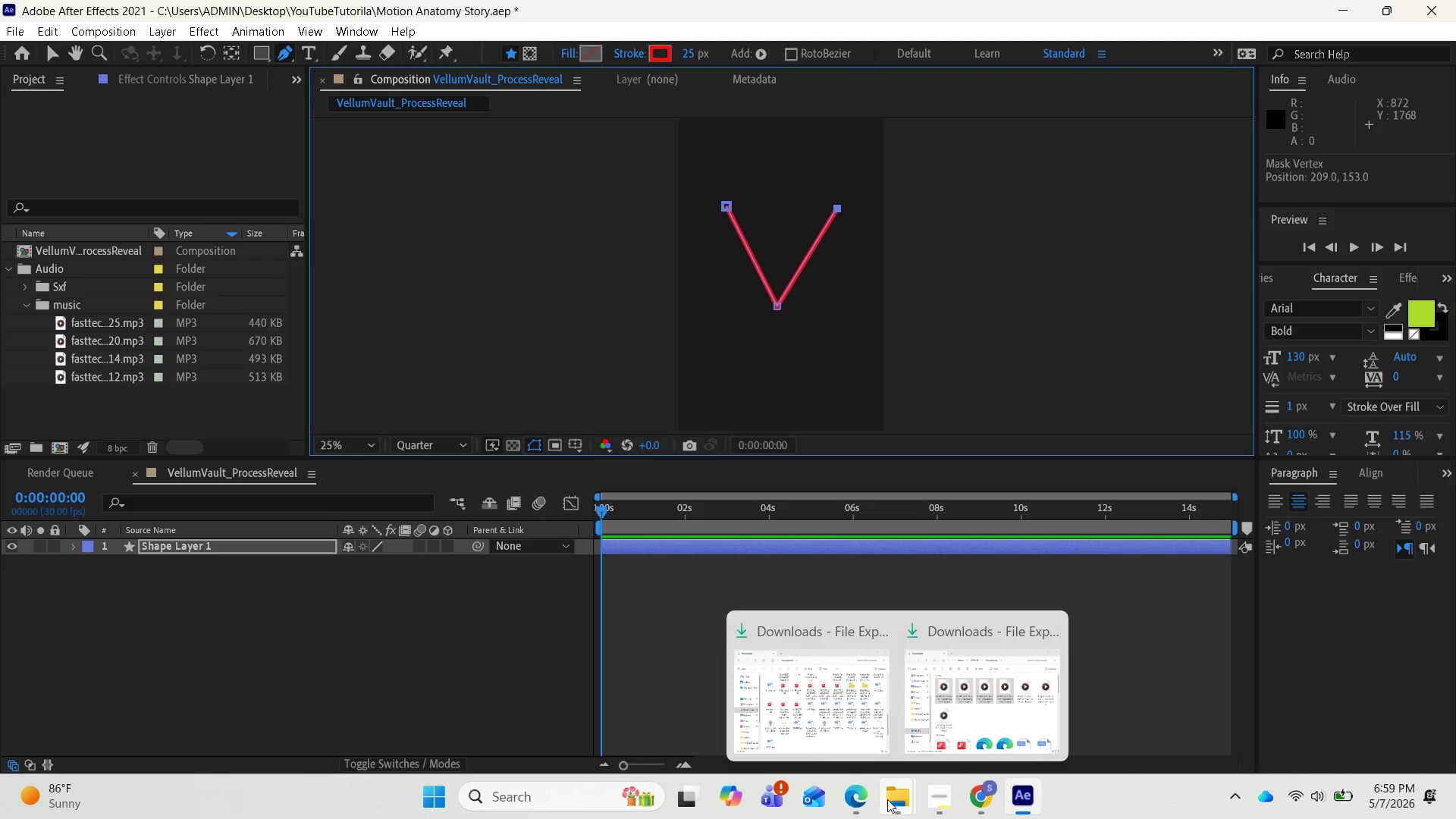 
left_click([981, 796])
 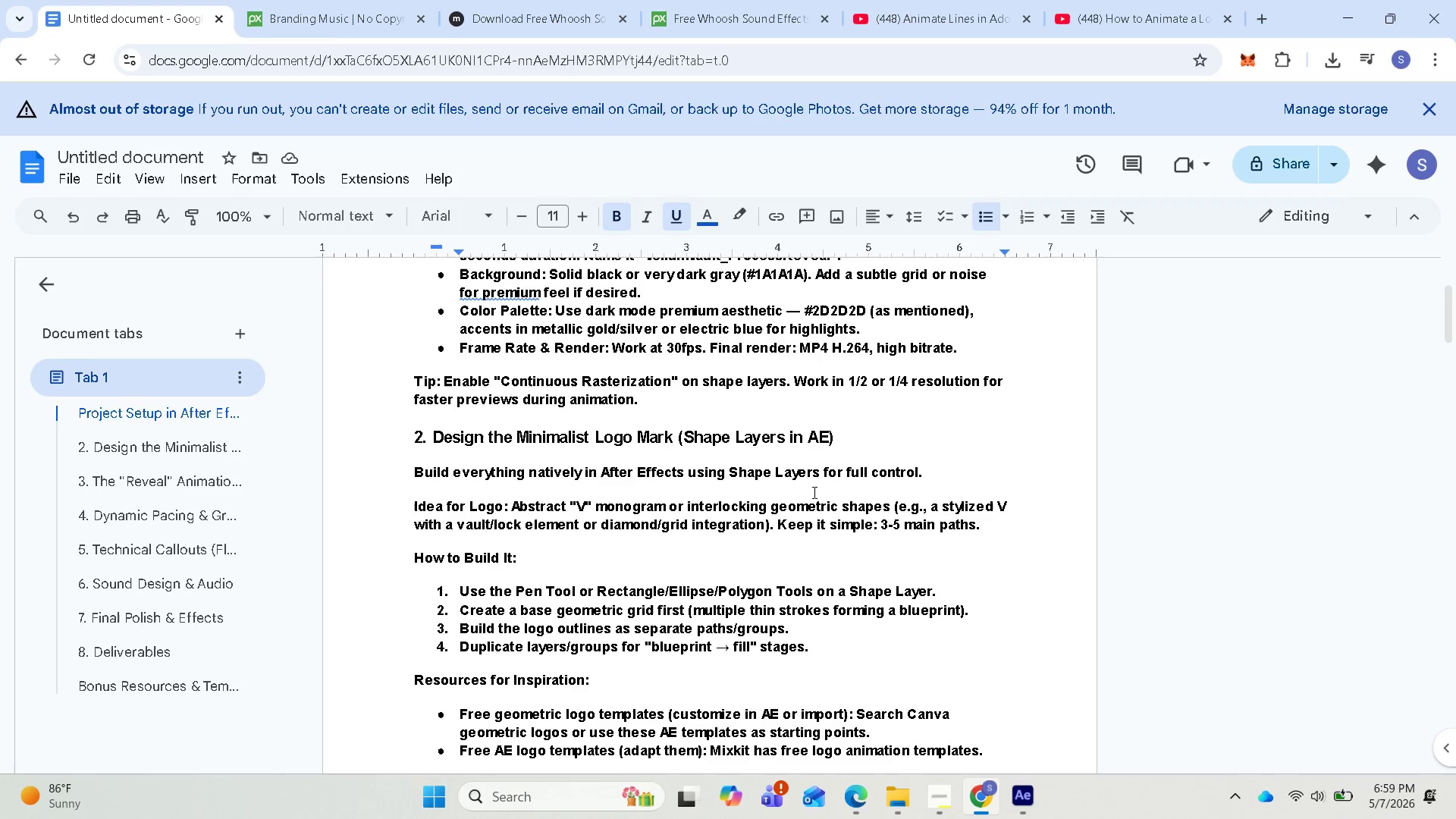 
scroll: coordinate [811, 485], scroll_direction: up, amount: 3.0
 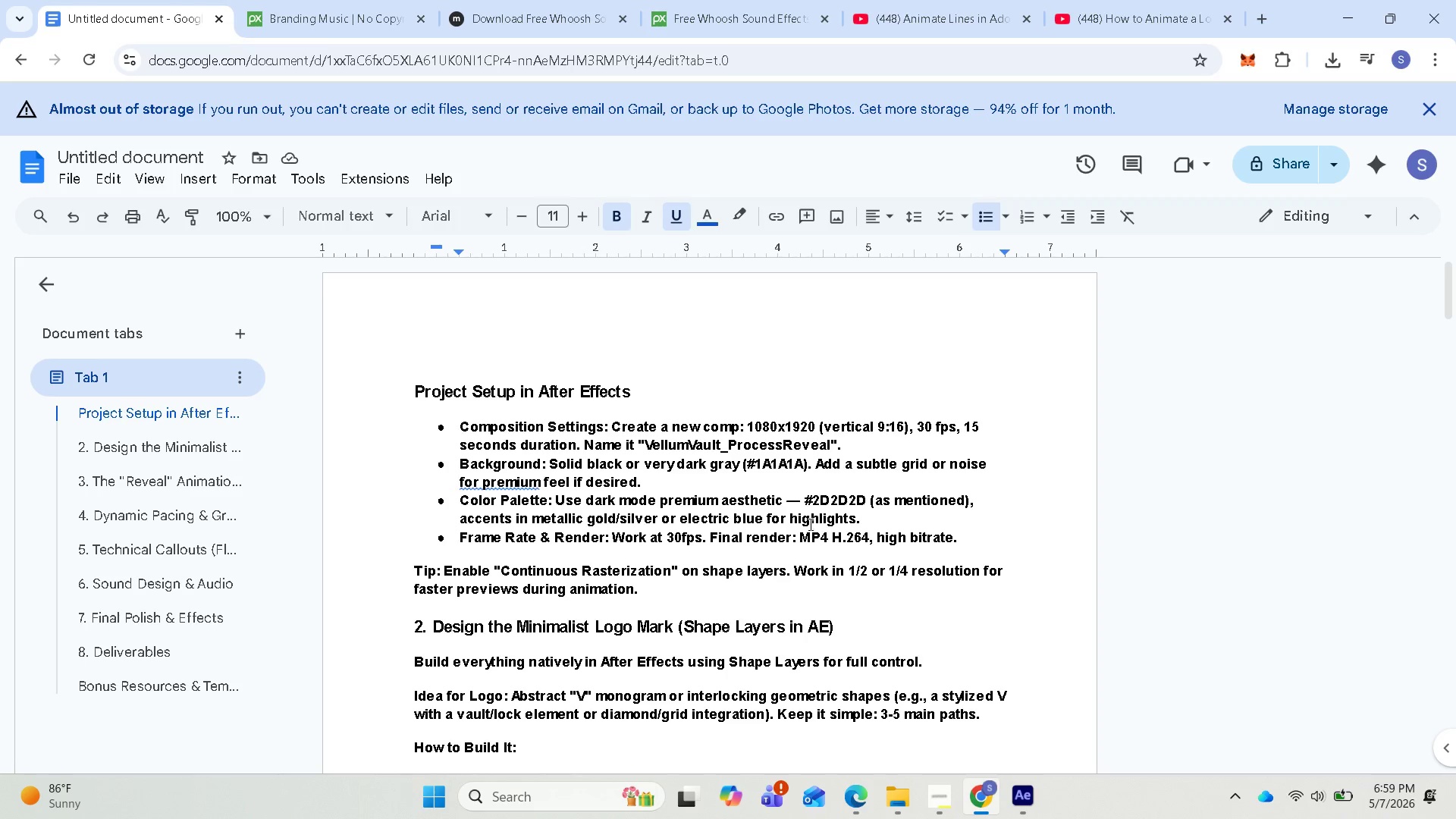 
scroll: coordinate [818, 593], scroll_direction: down, amount: 4.0
 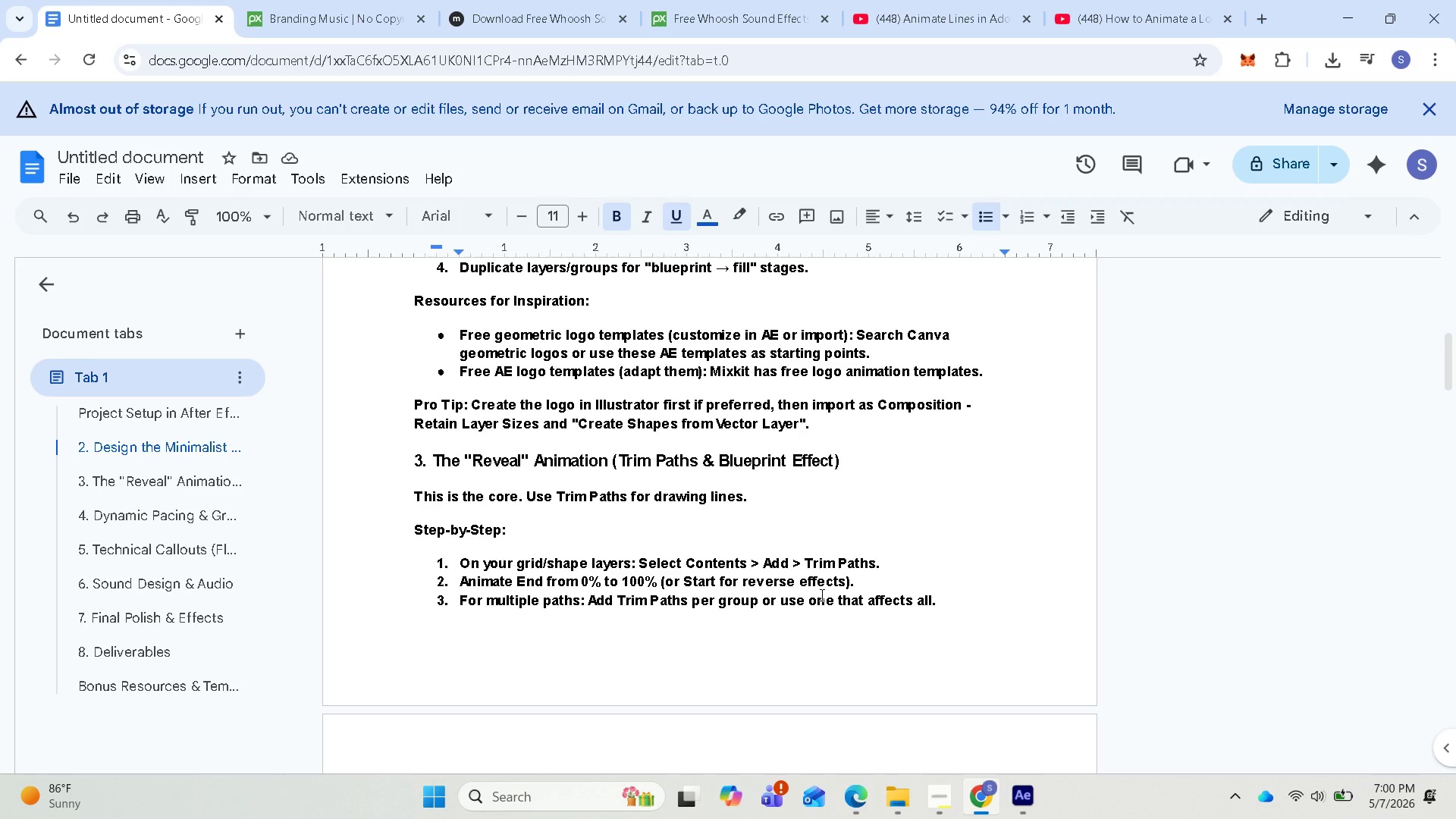 
scroll: coordinate [840, 538], scroll_direction: up, amount: 5.0
 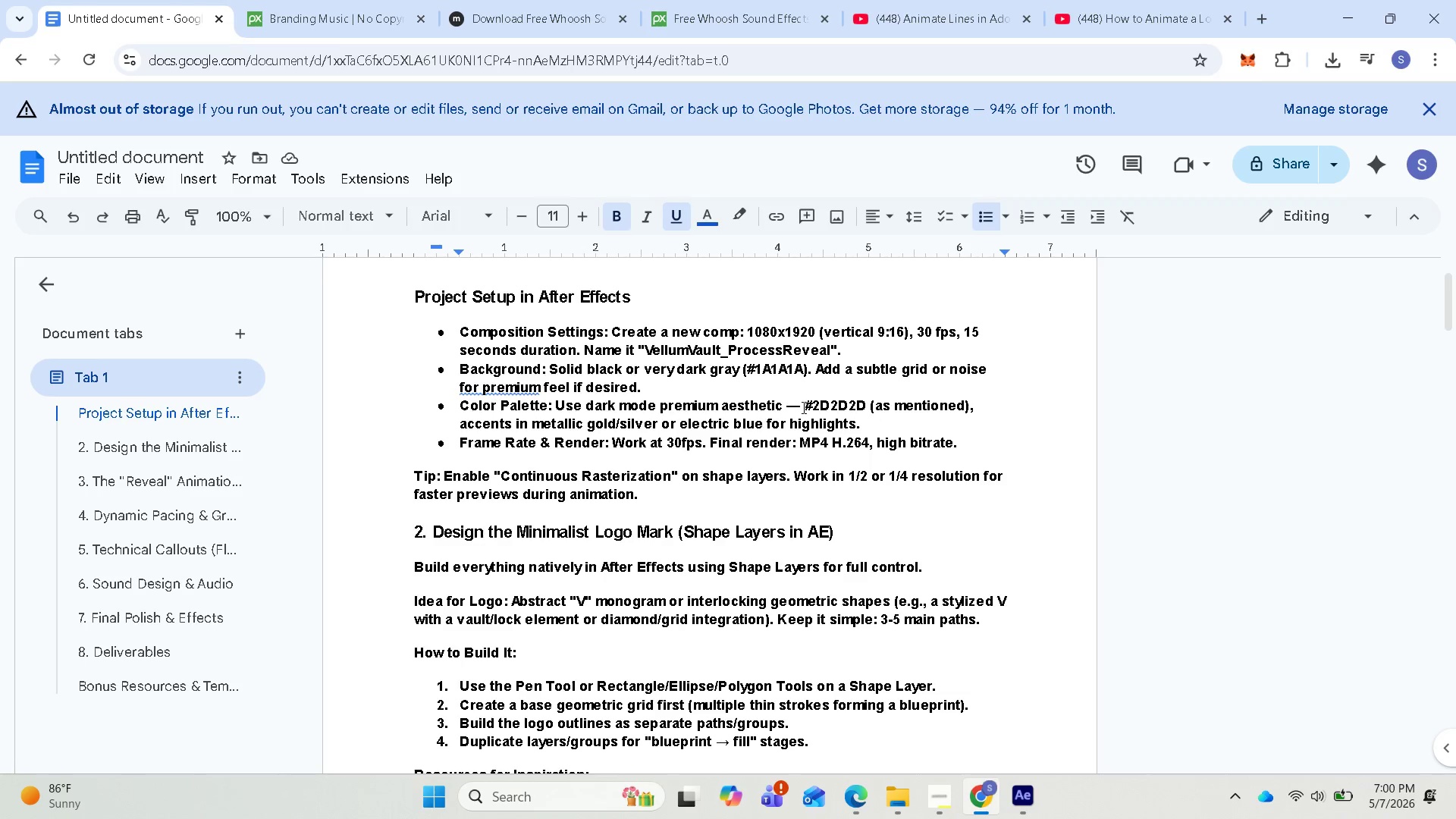 
left_click_drag(start_coordinate=[805, 404], to_coordinate=[865, 405])
 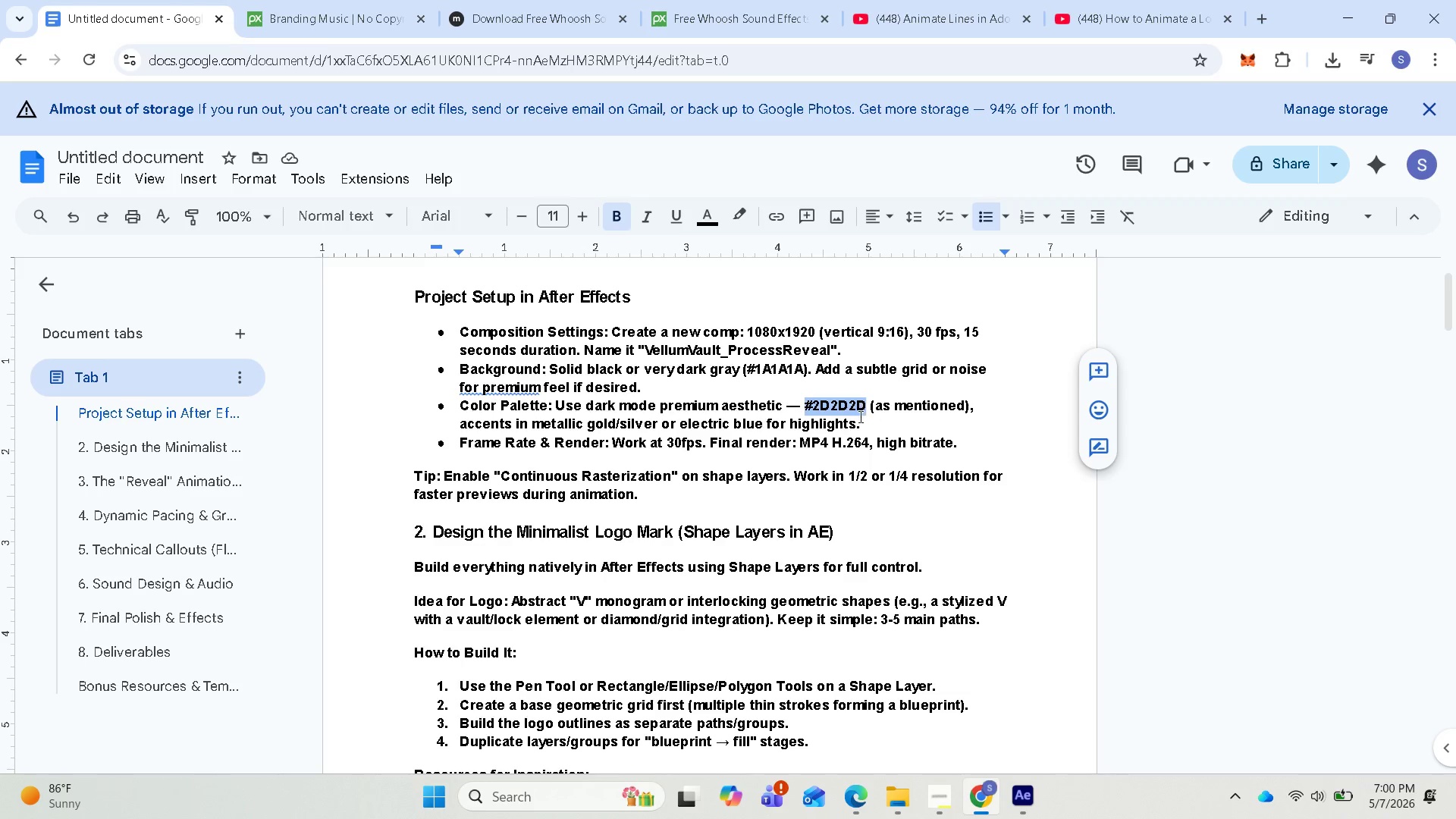 
hold_key(key=ControlLeft, duration=1.17)
 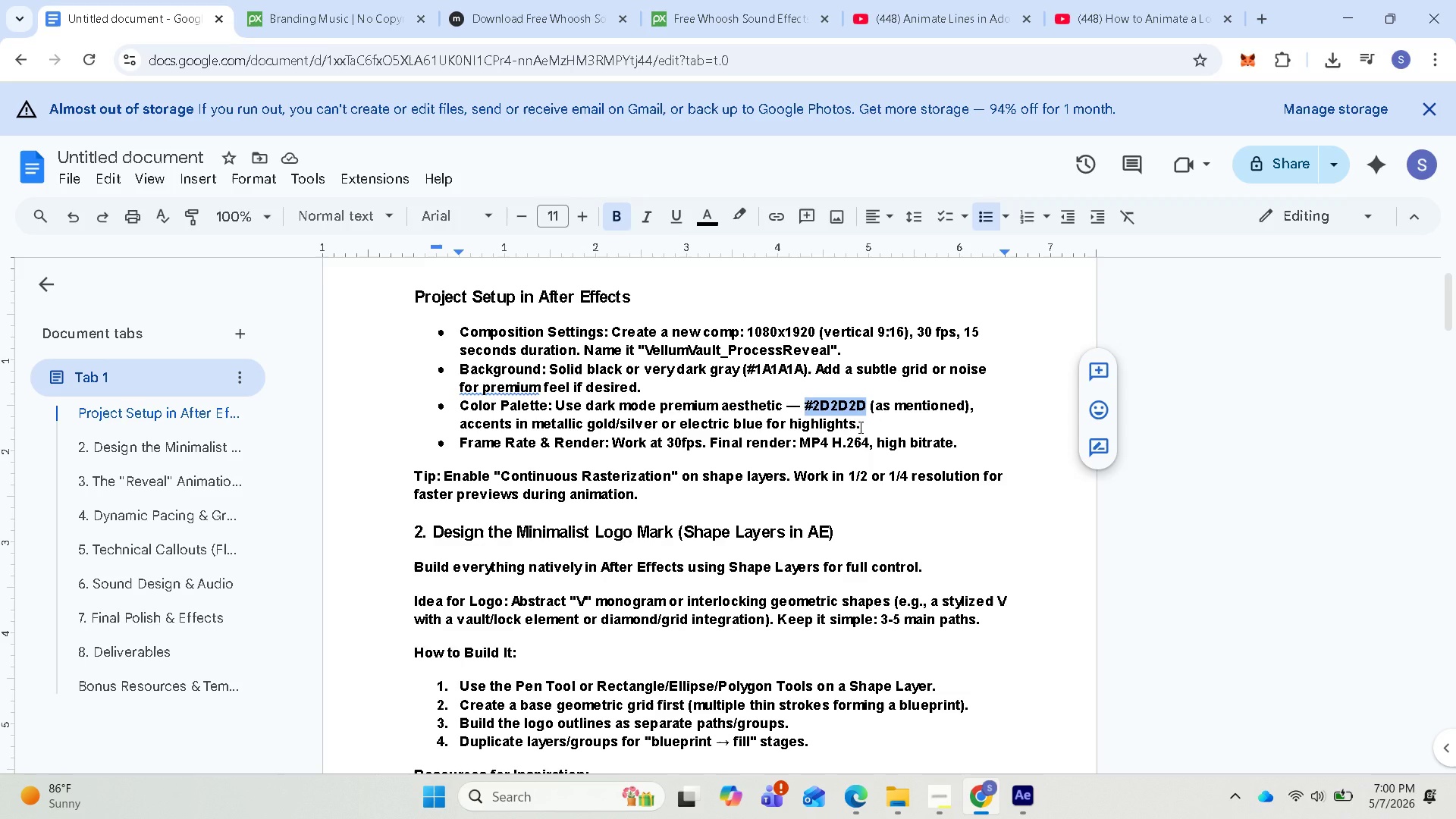 
key(Control+C)
 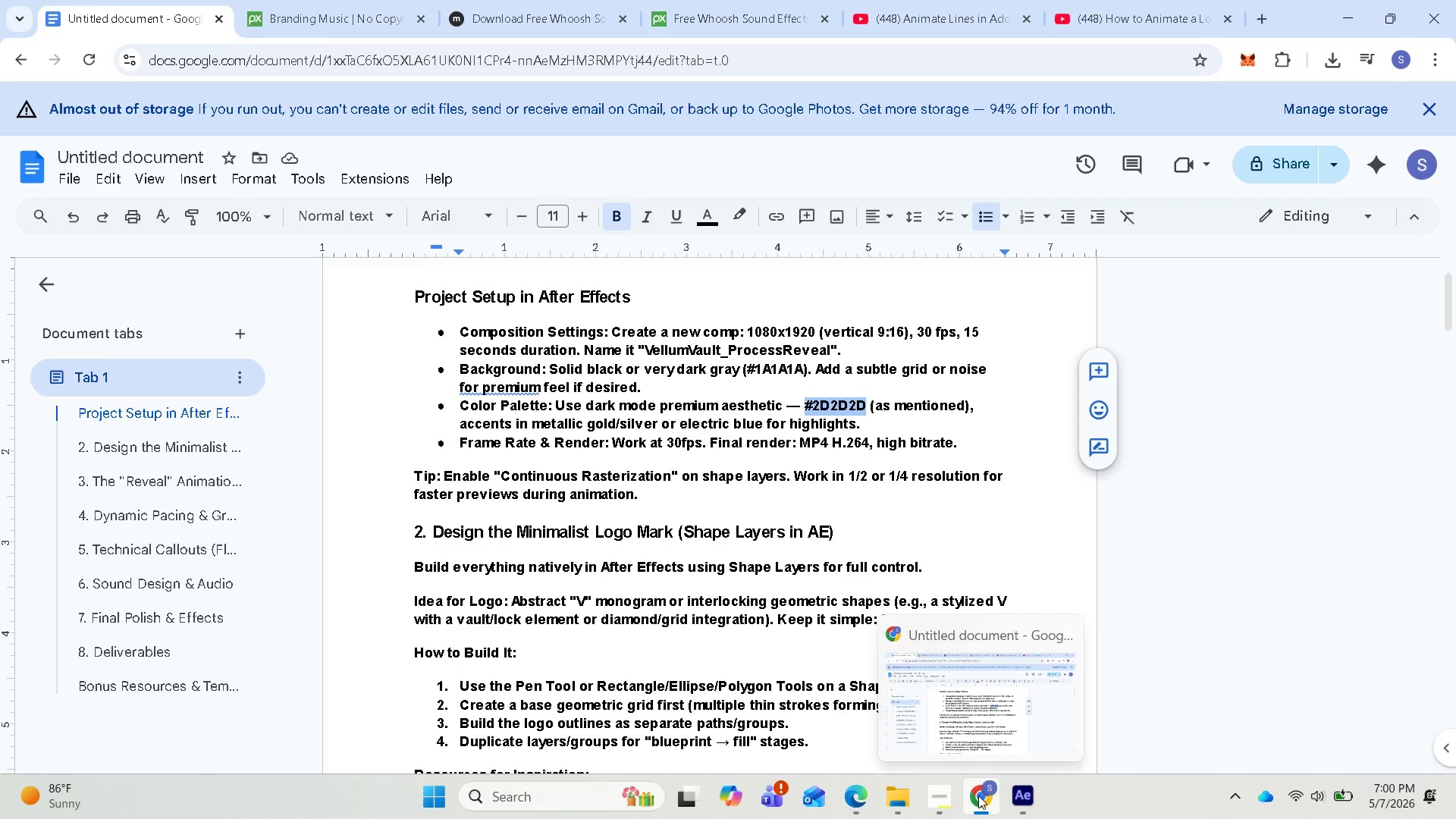 
left_click([1016, 795])
 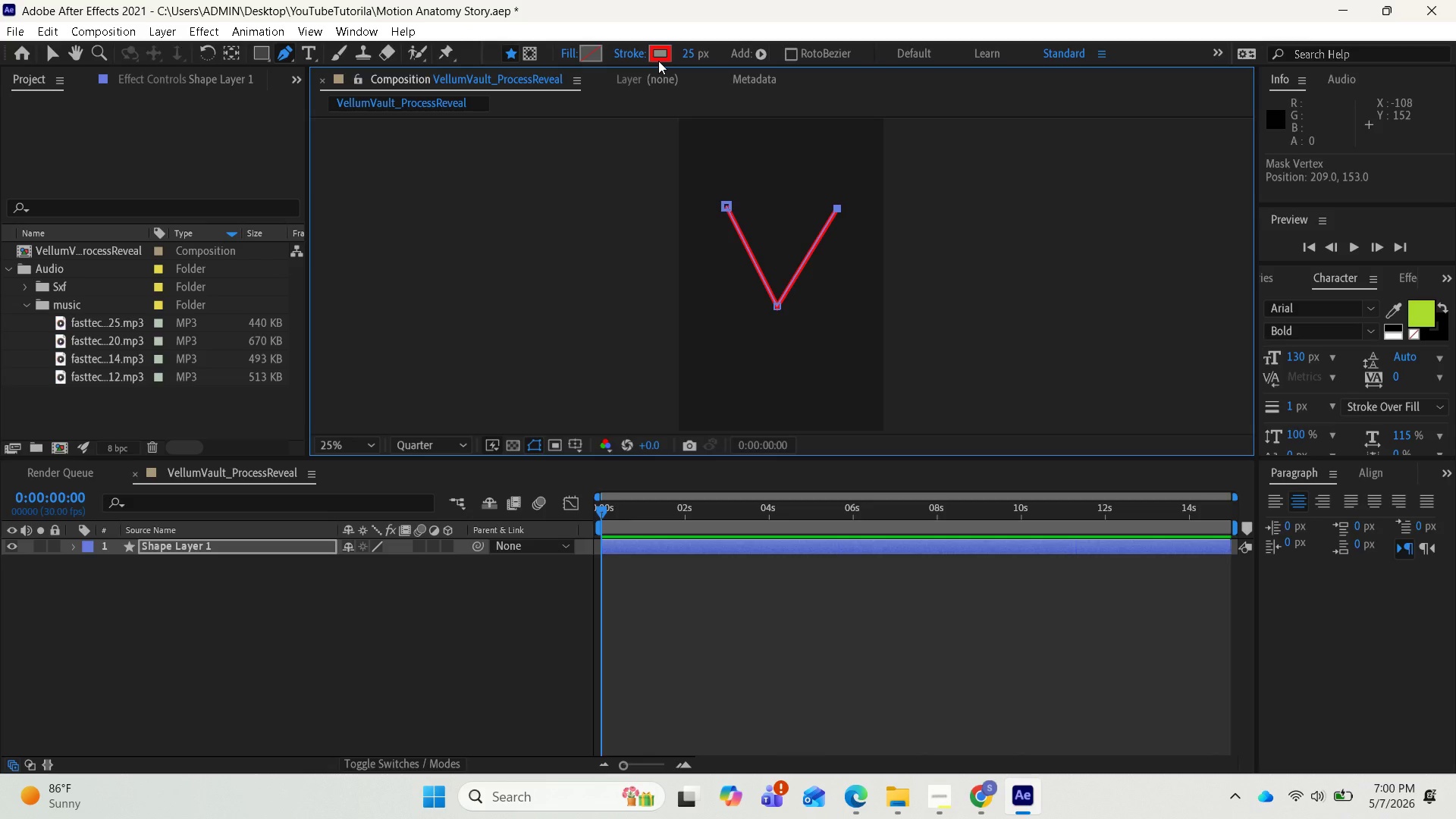 
left_click([658, 61])
 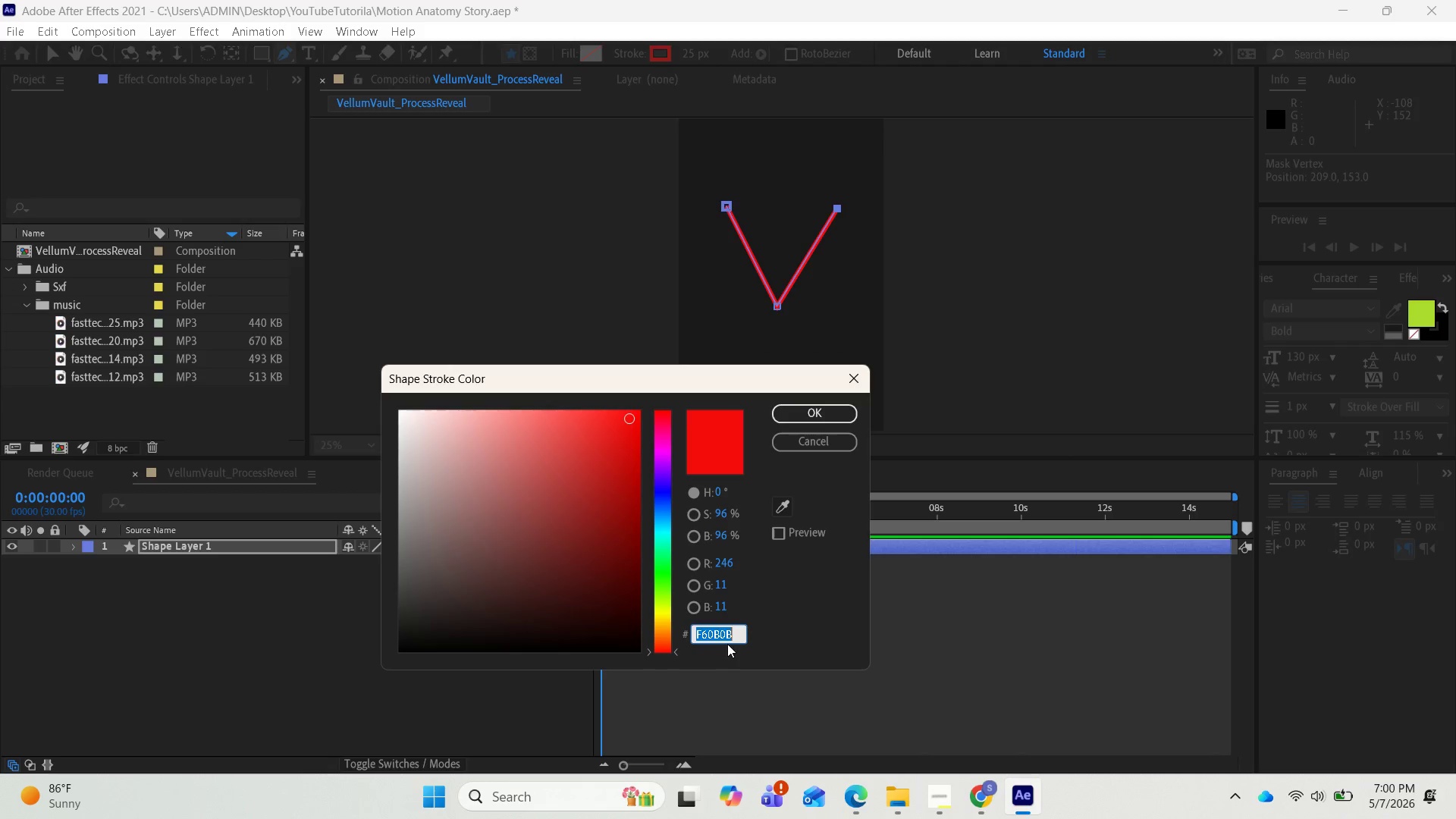 
key(Control+V)
 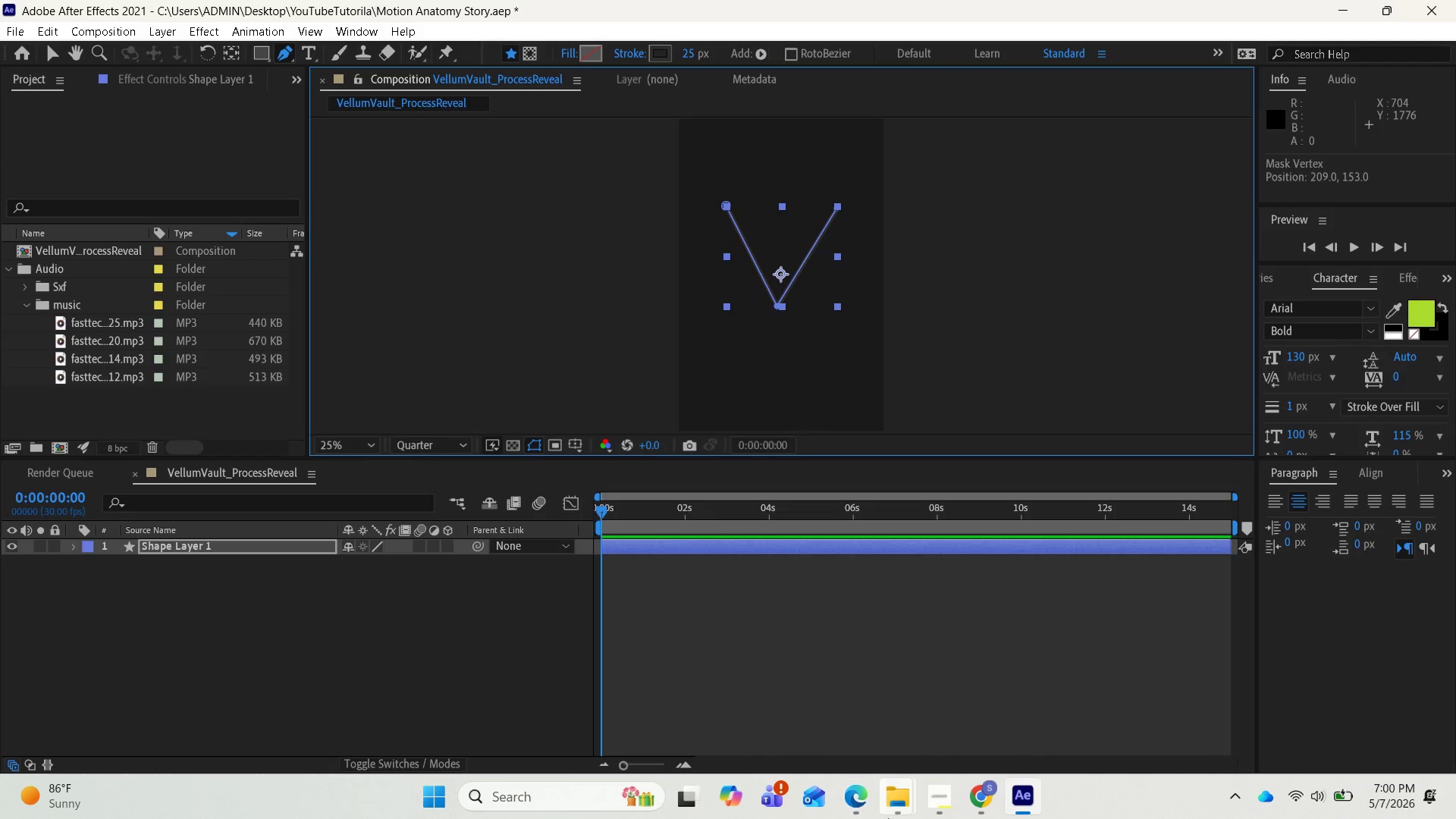 
wait(5.36)
 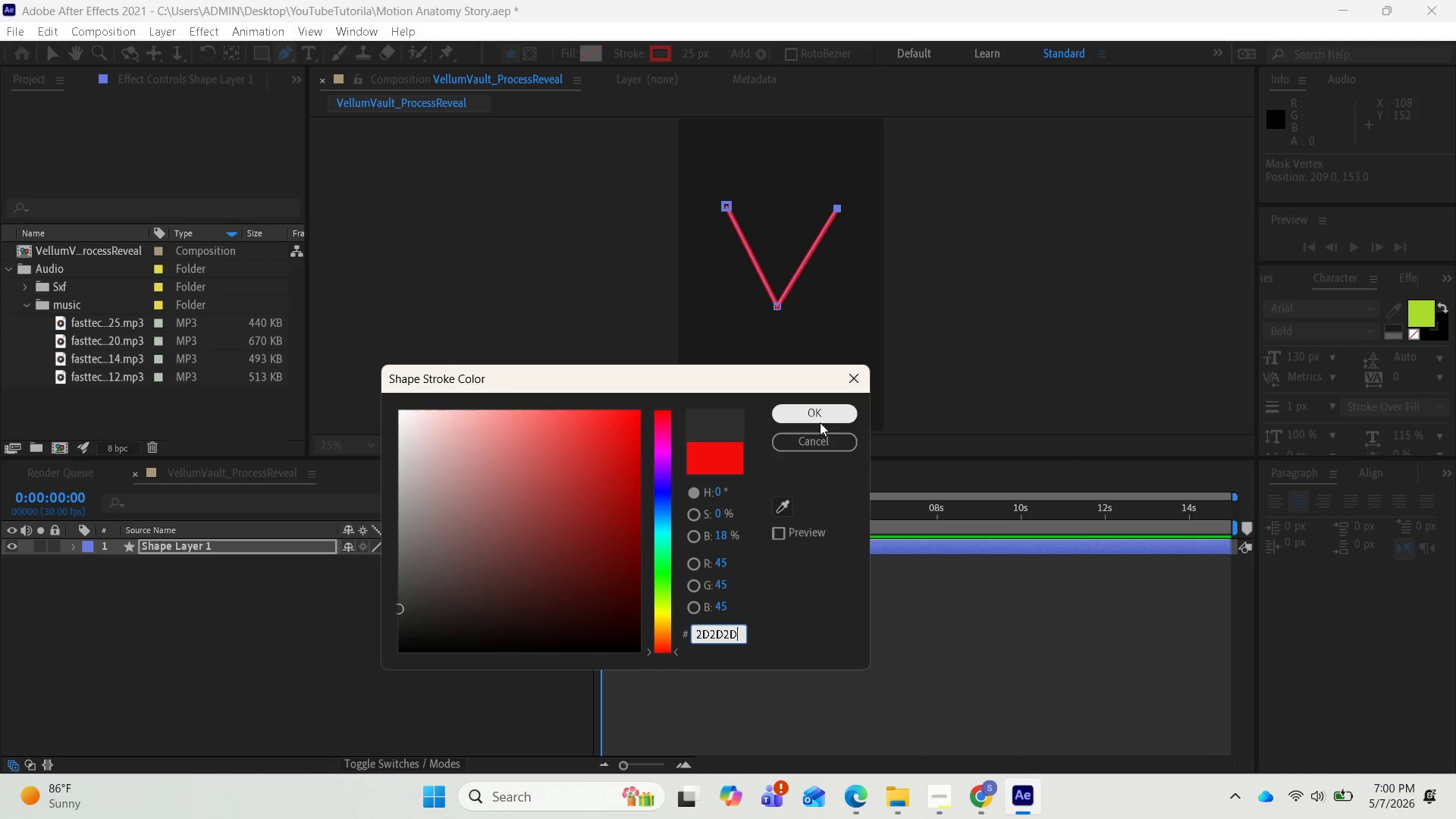 
left_click([942, 798])